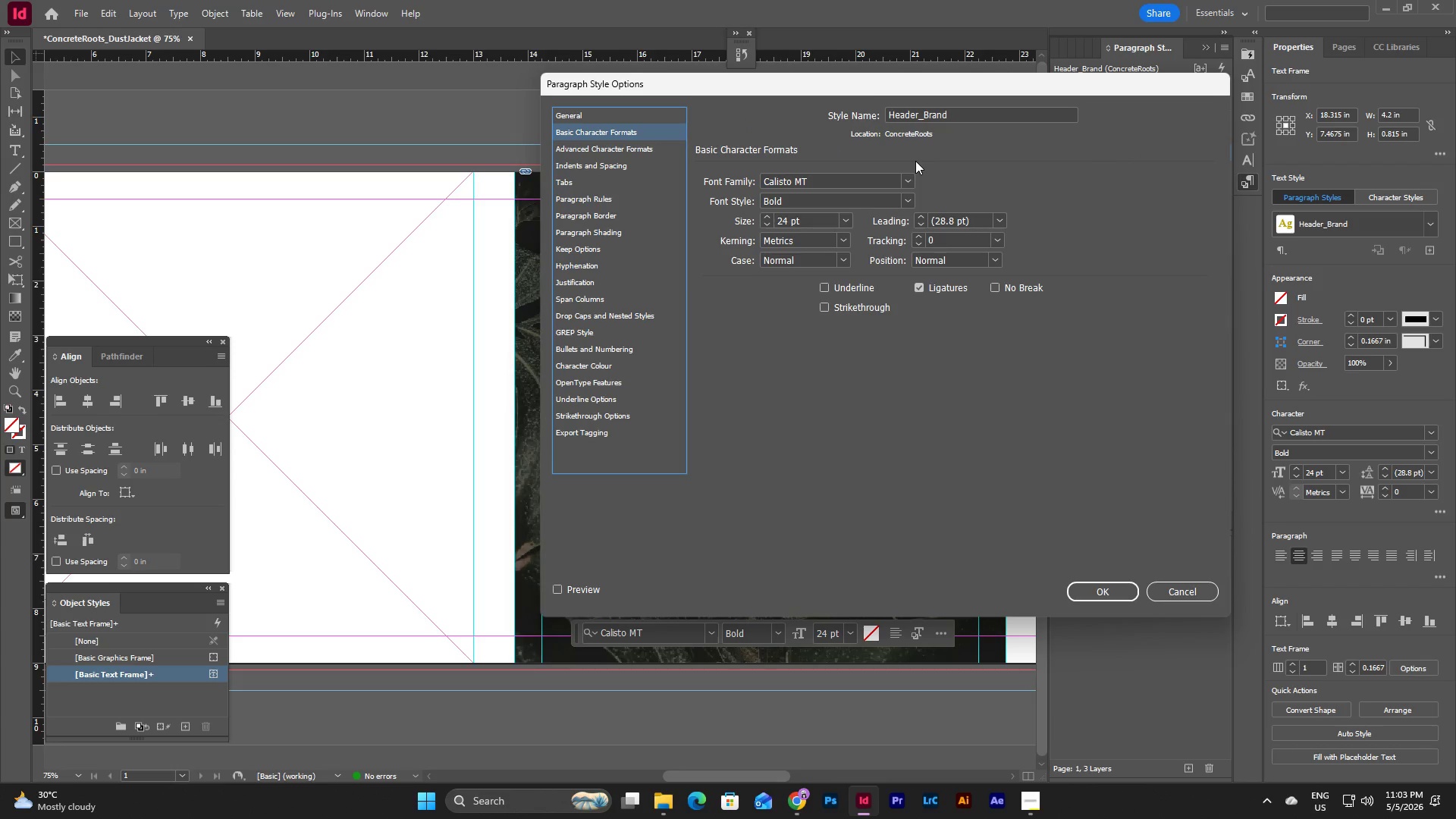 
wait(6.73)
 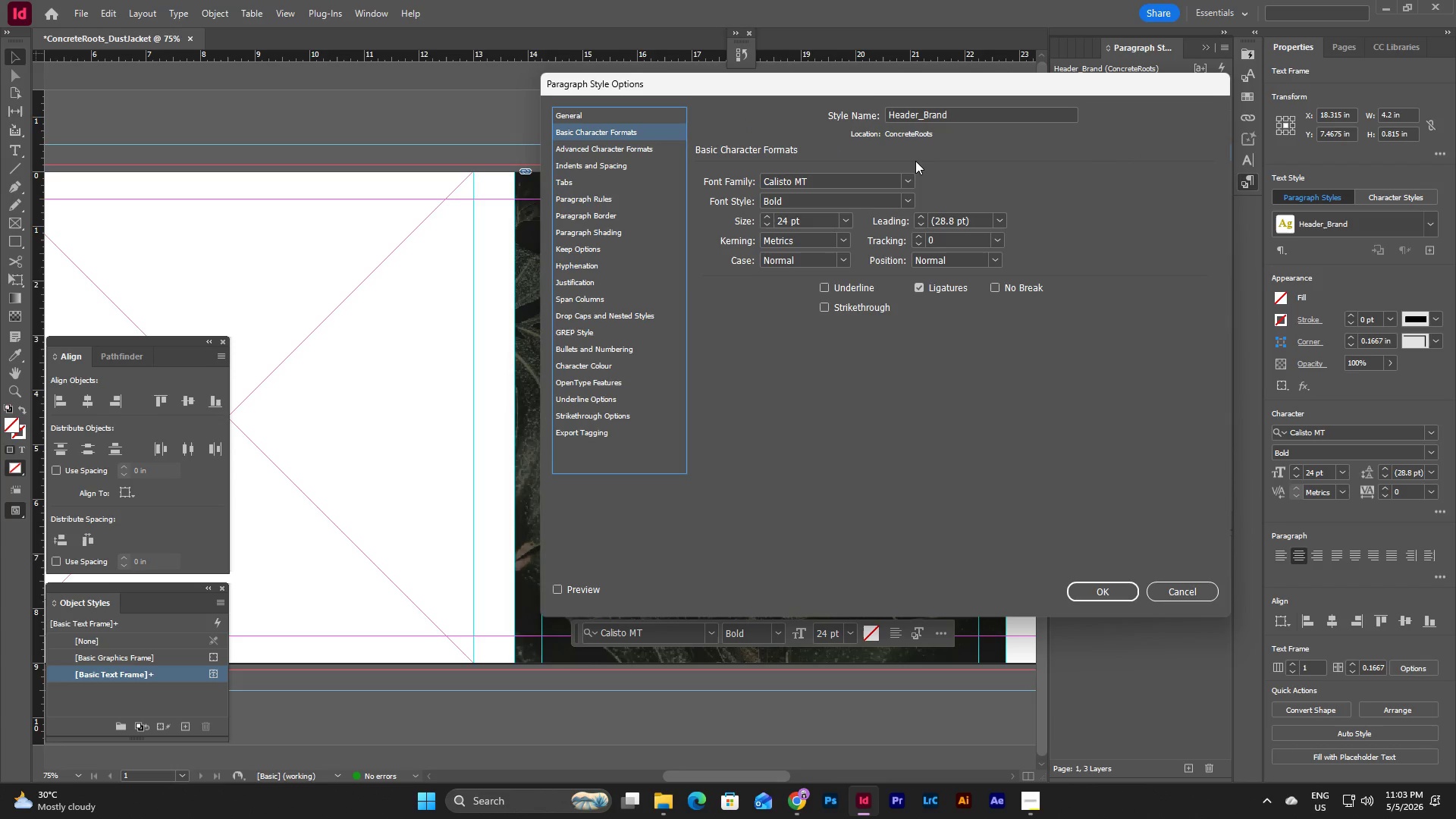 
left_click([1123, 596])
 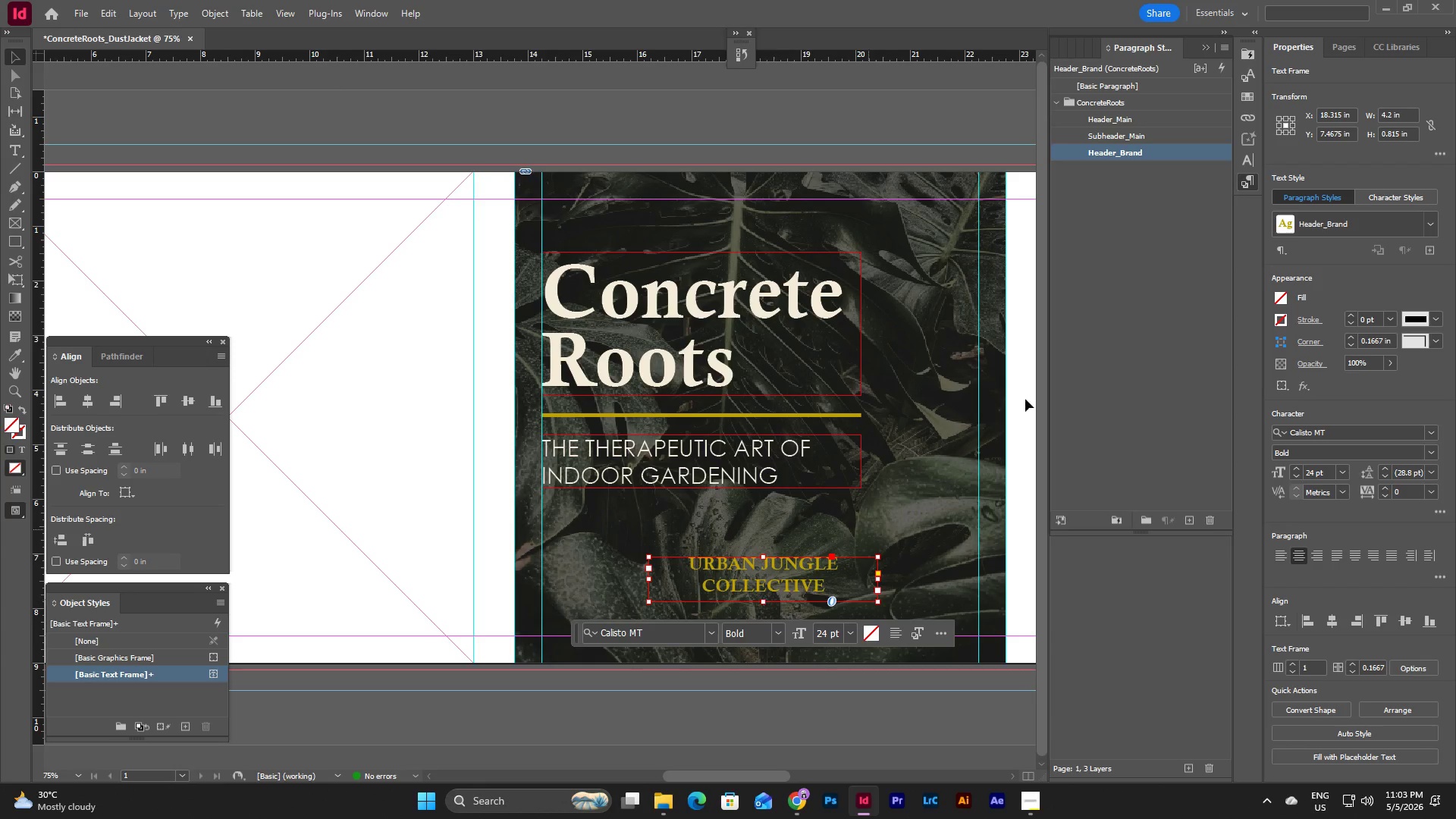 
double_click([1136, 145])
 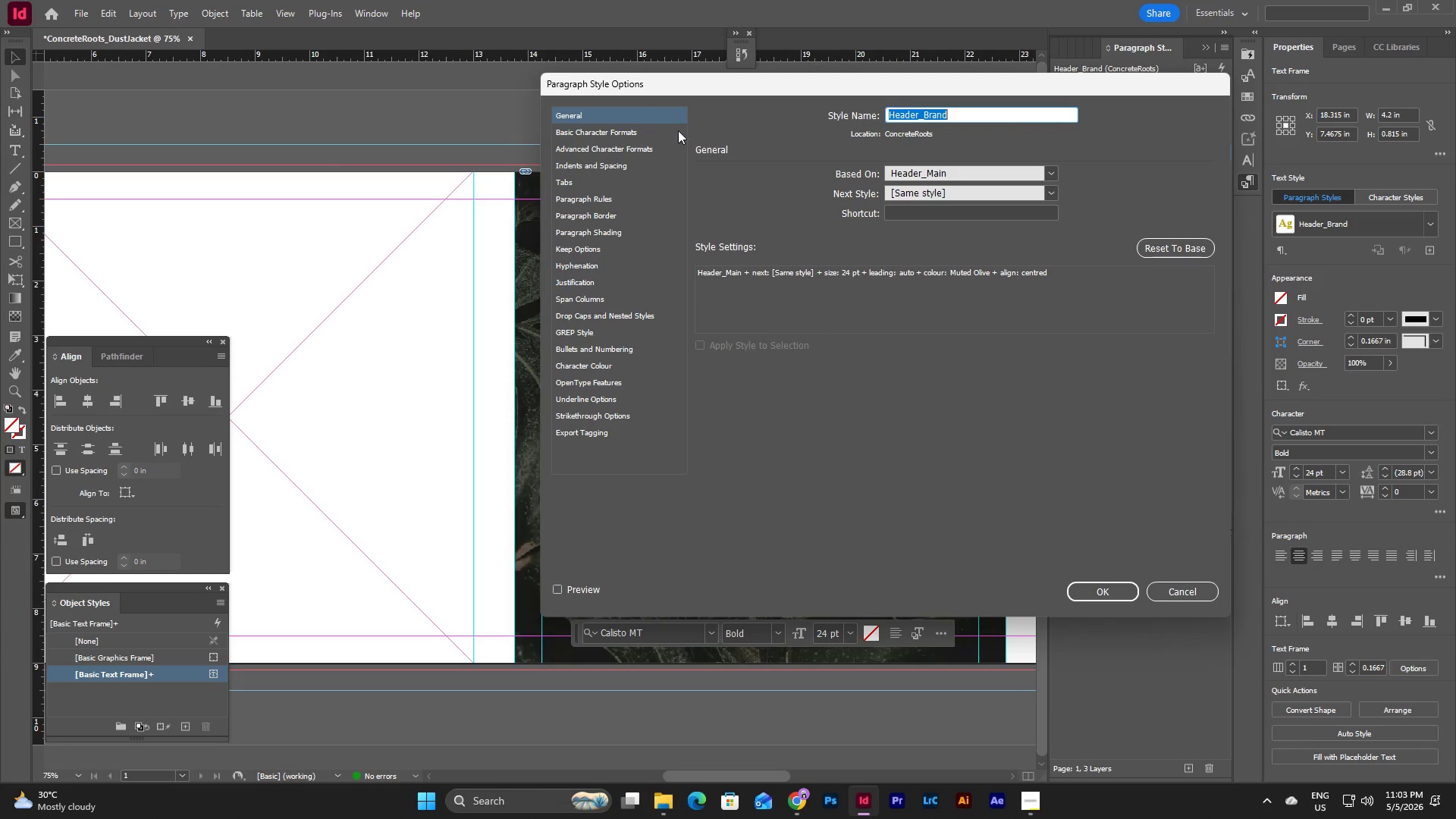 
left_click([652, 130])
 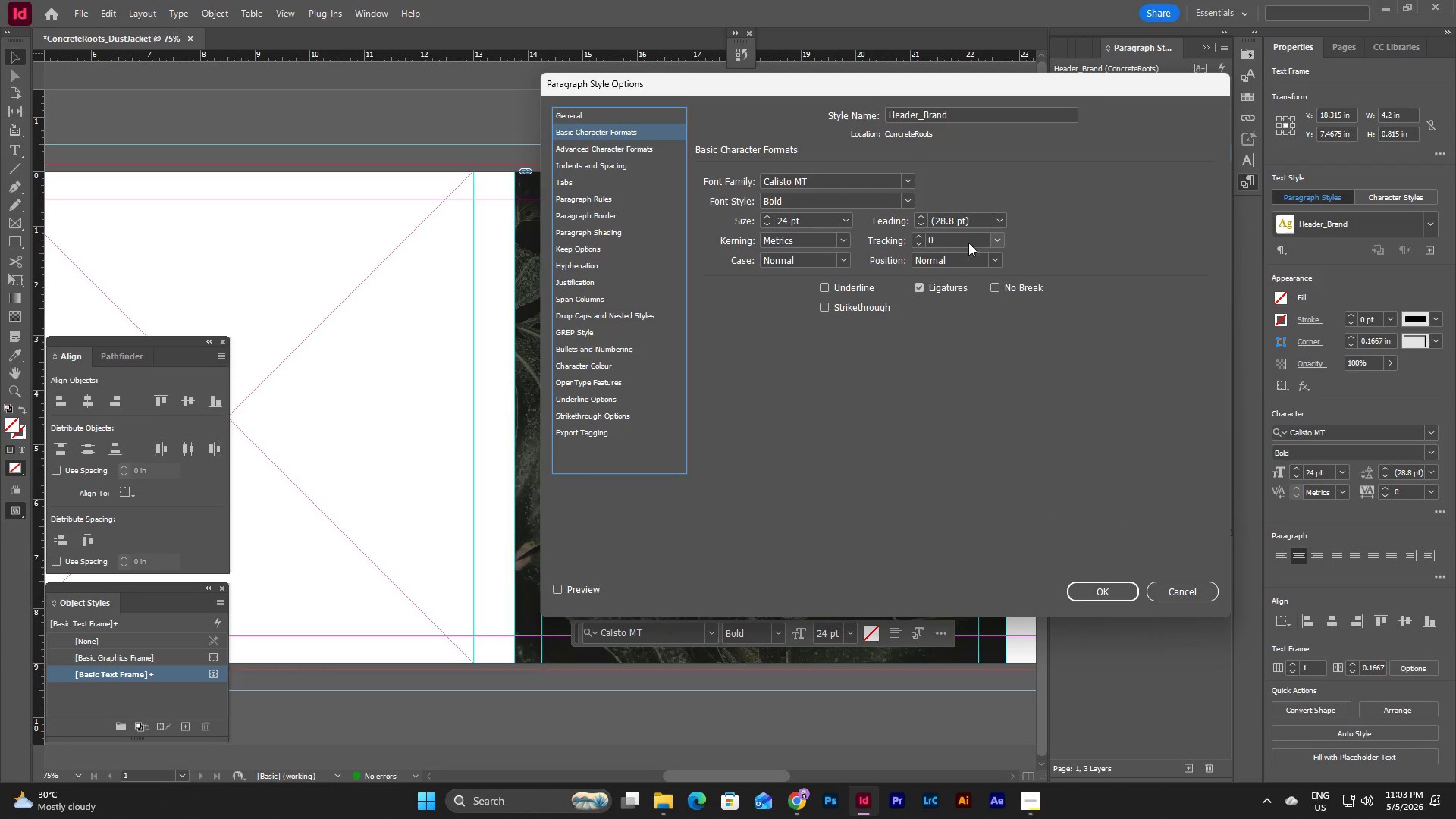 
left_click([999, 221])
 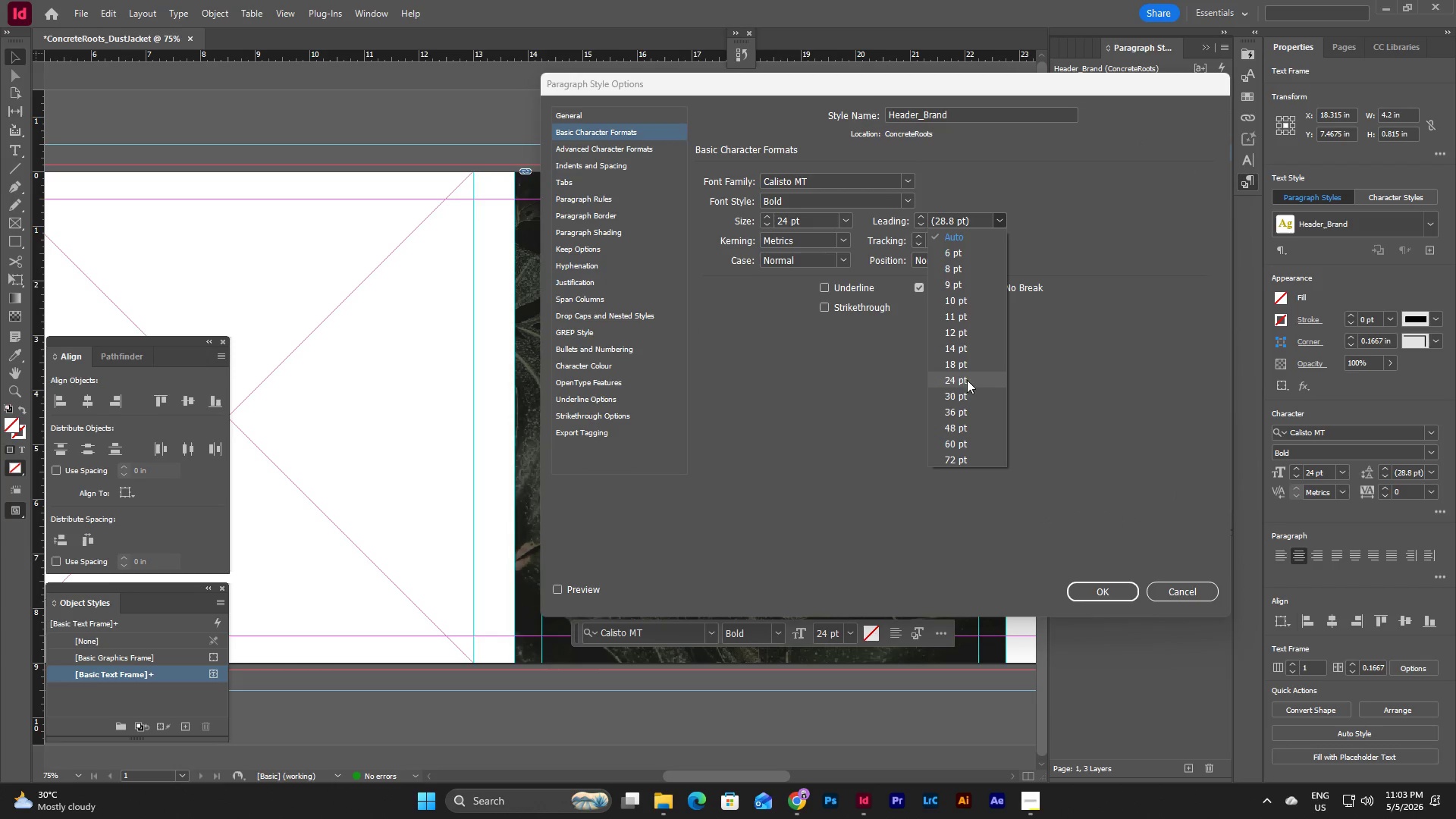 
left_click([965, 368])
 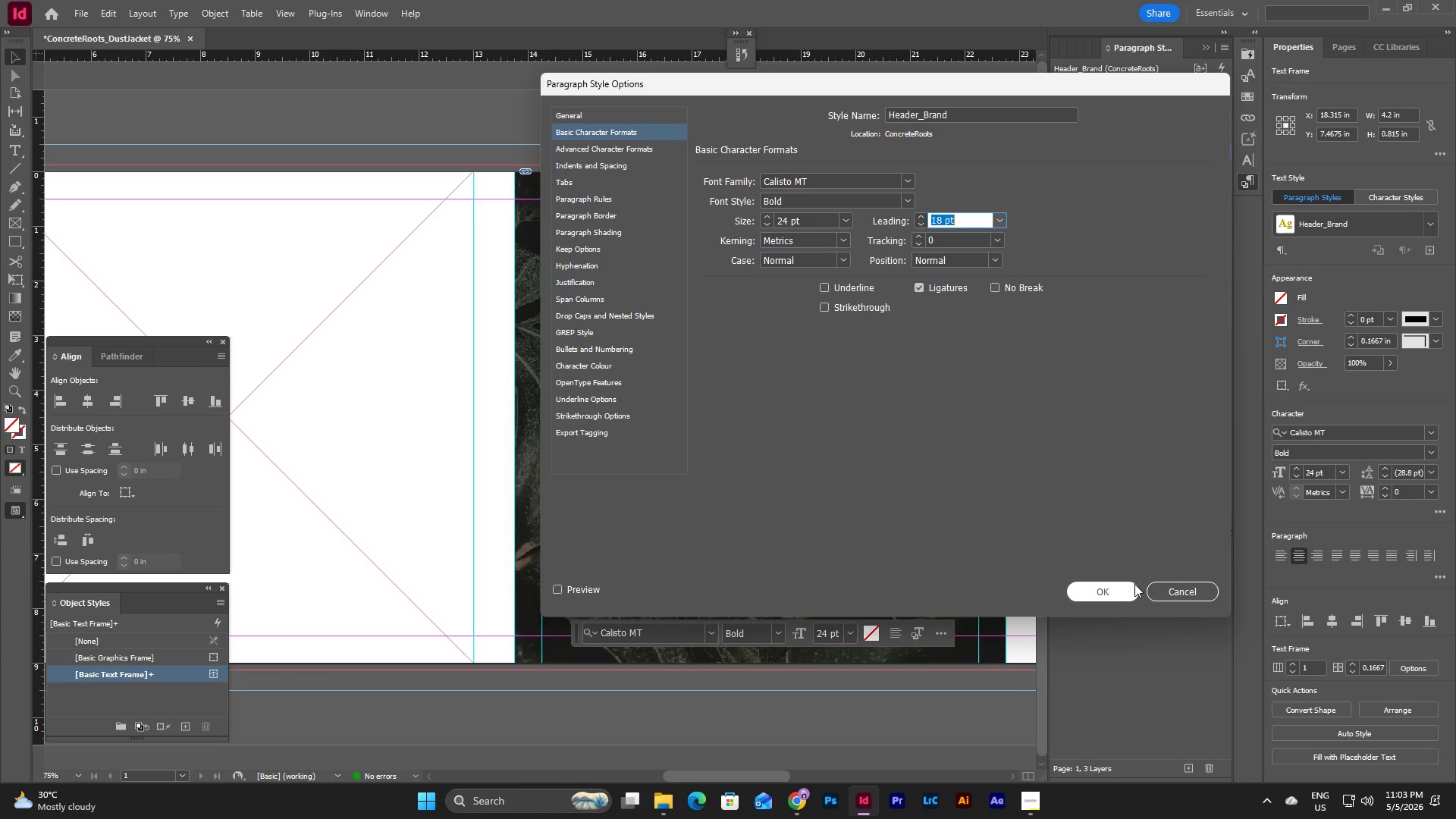 
left_click([1111, 585])
 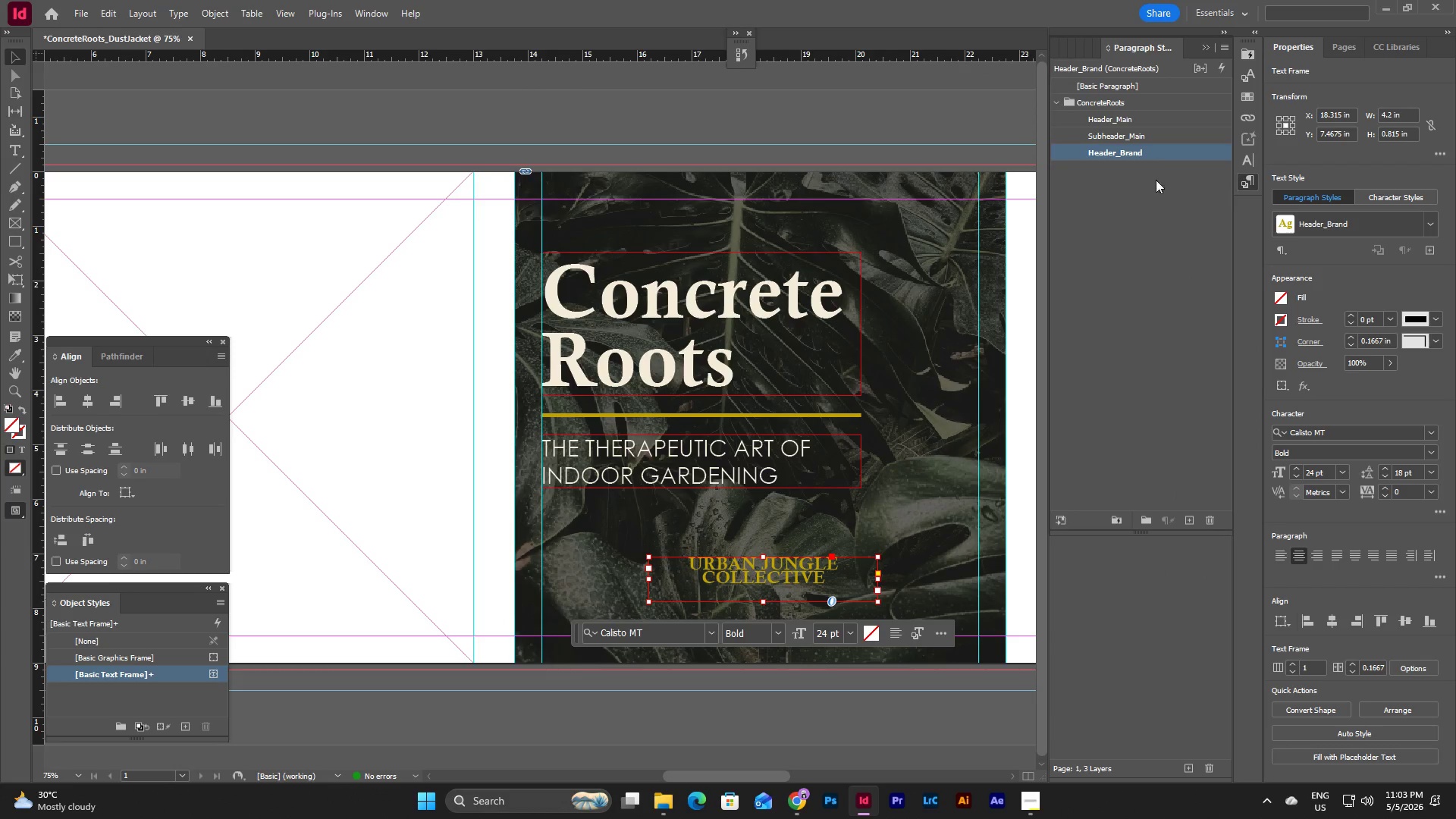 
double_click([1156, 155])
 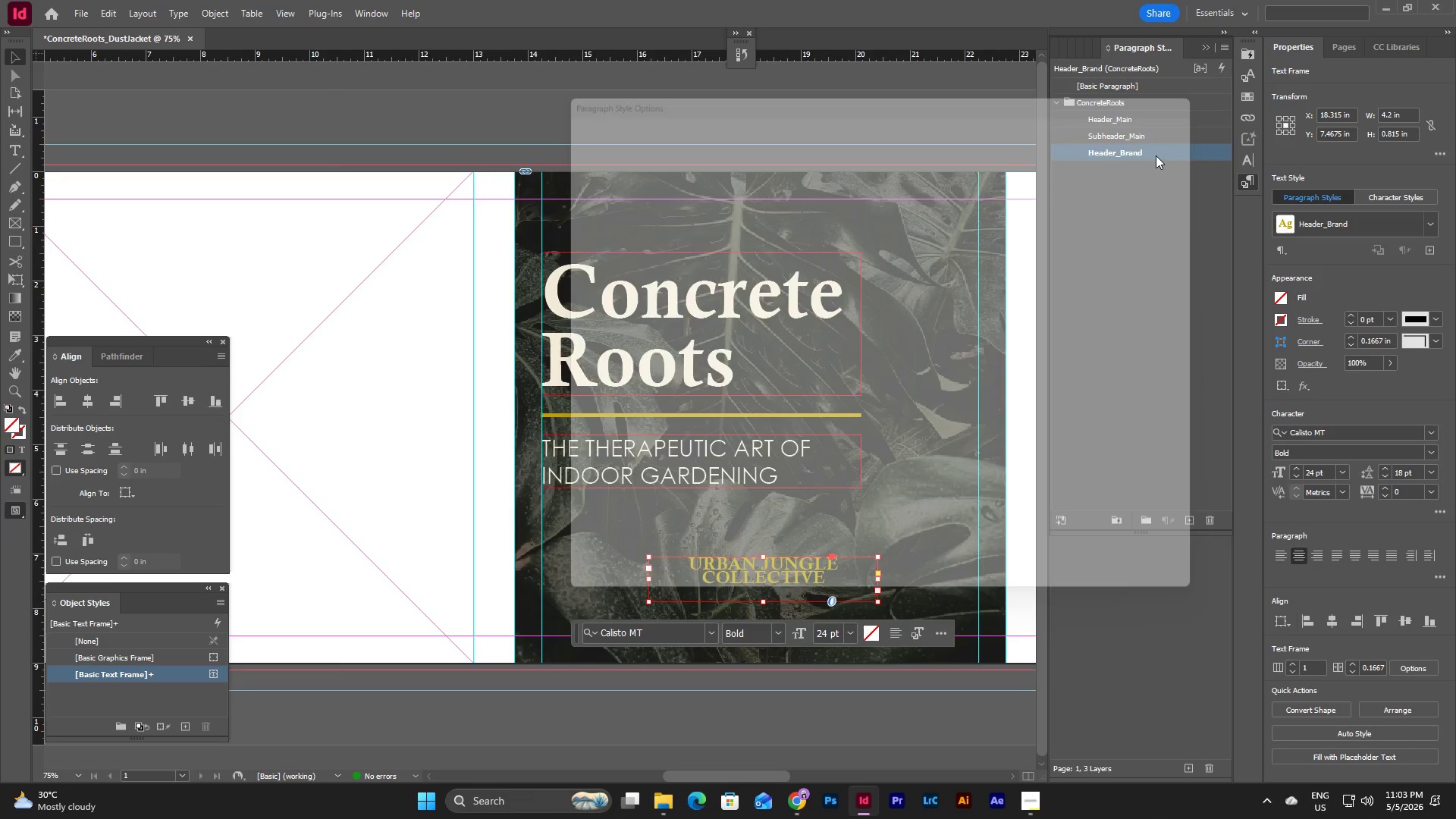 
triple_click([1156, 155])
 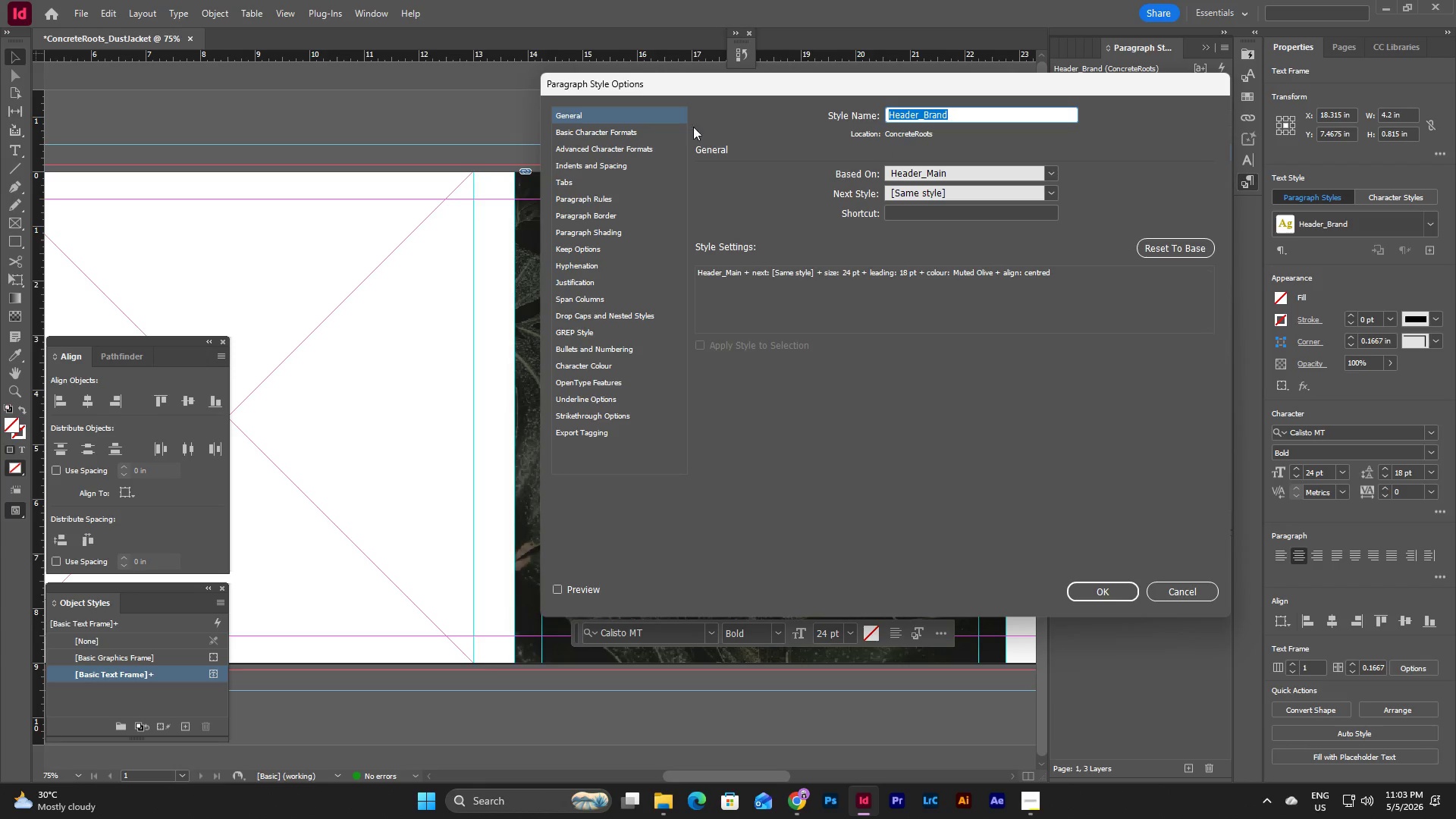 
left_click([676, 135])
 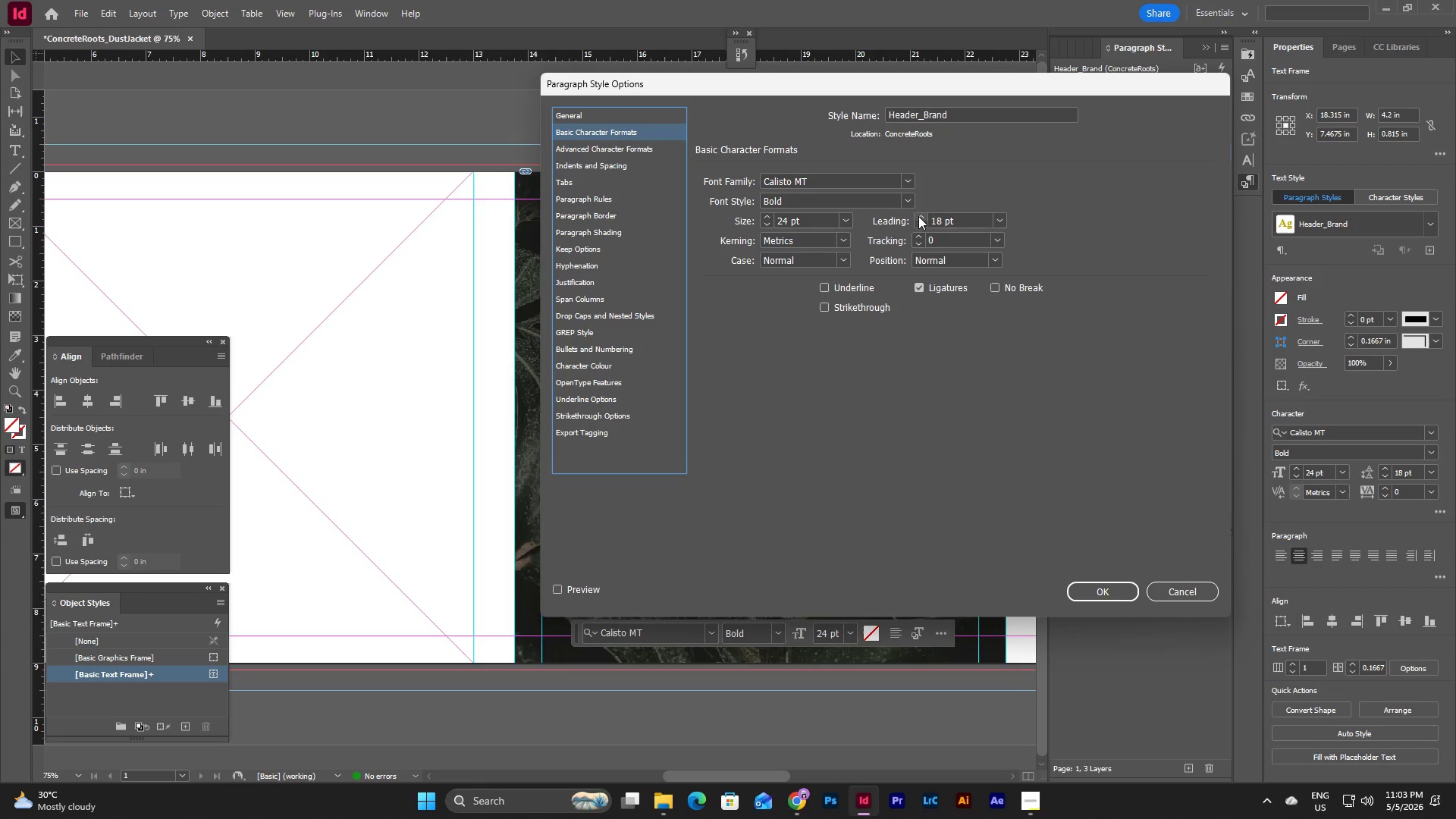 
double_click([919, 215])
 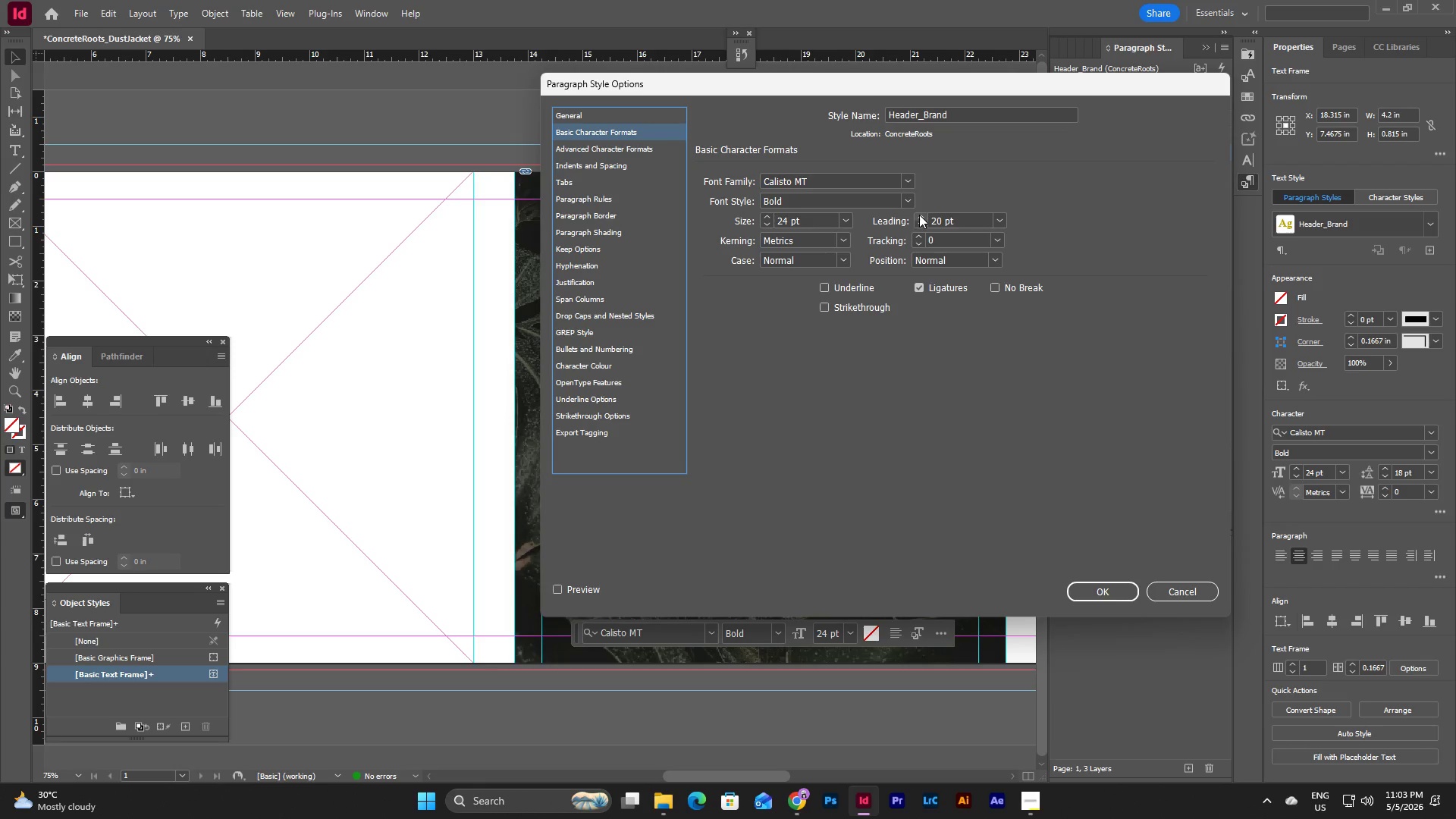 
double_click([919, 215])
 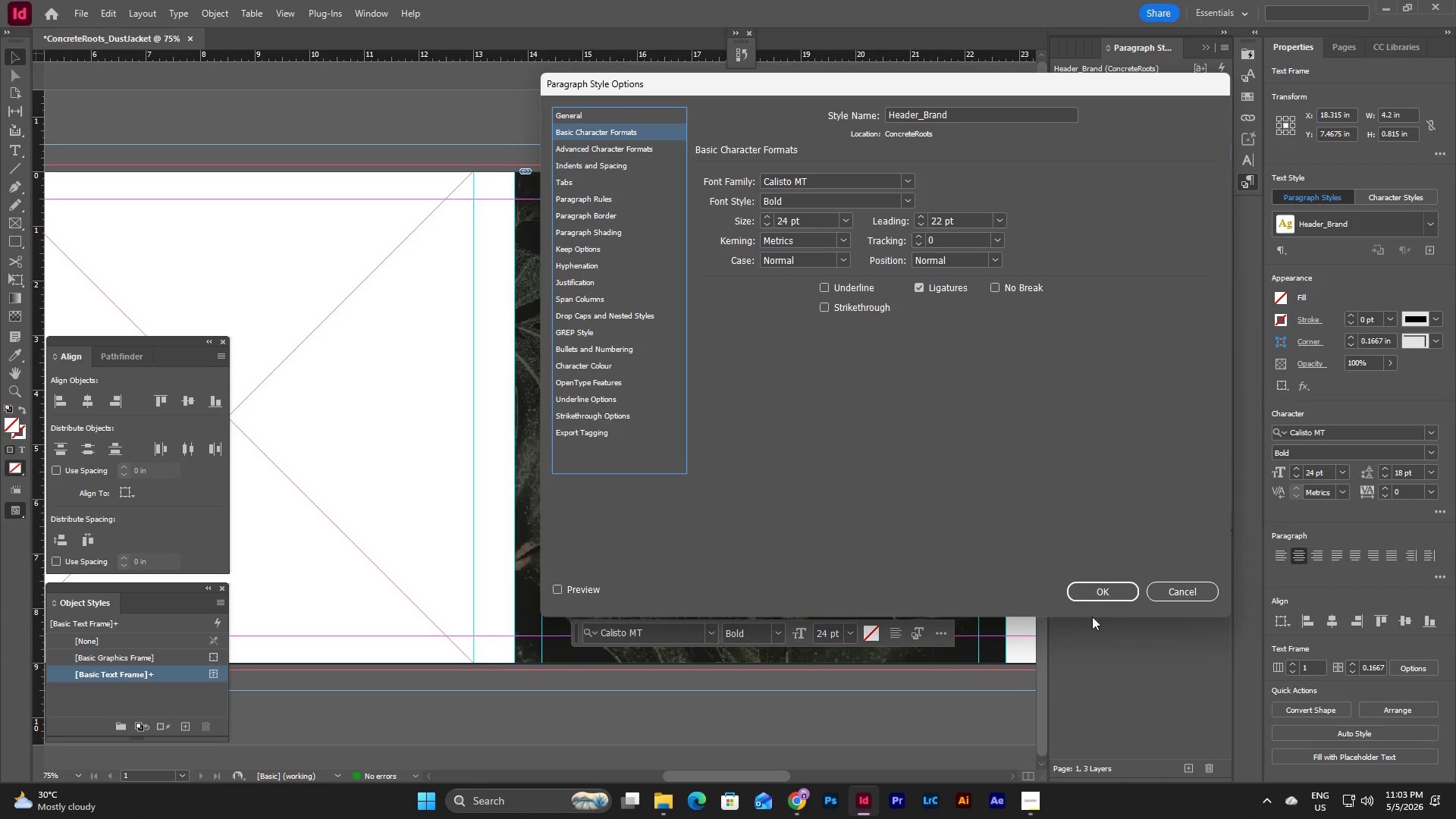 
left_click([1097, 586])
 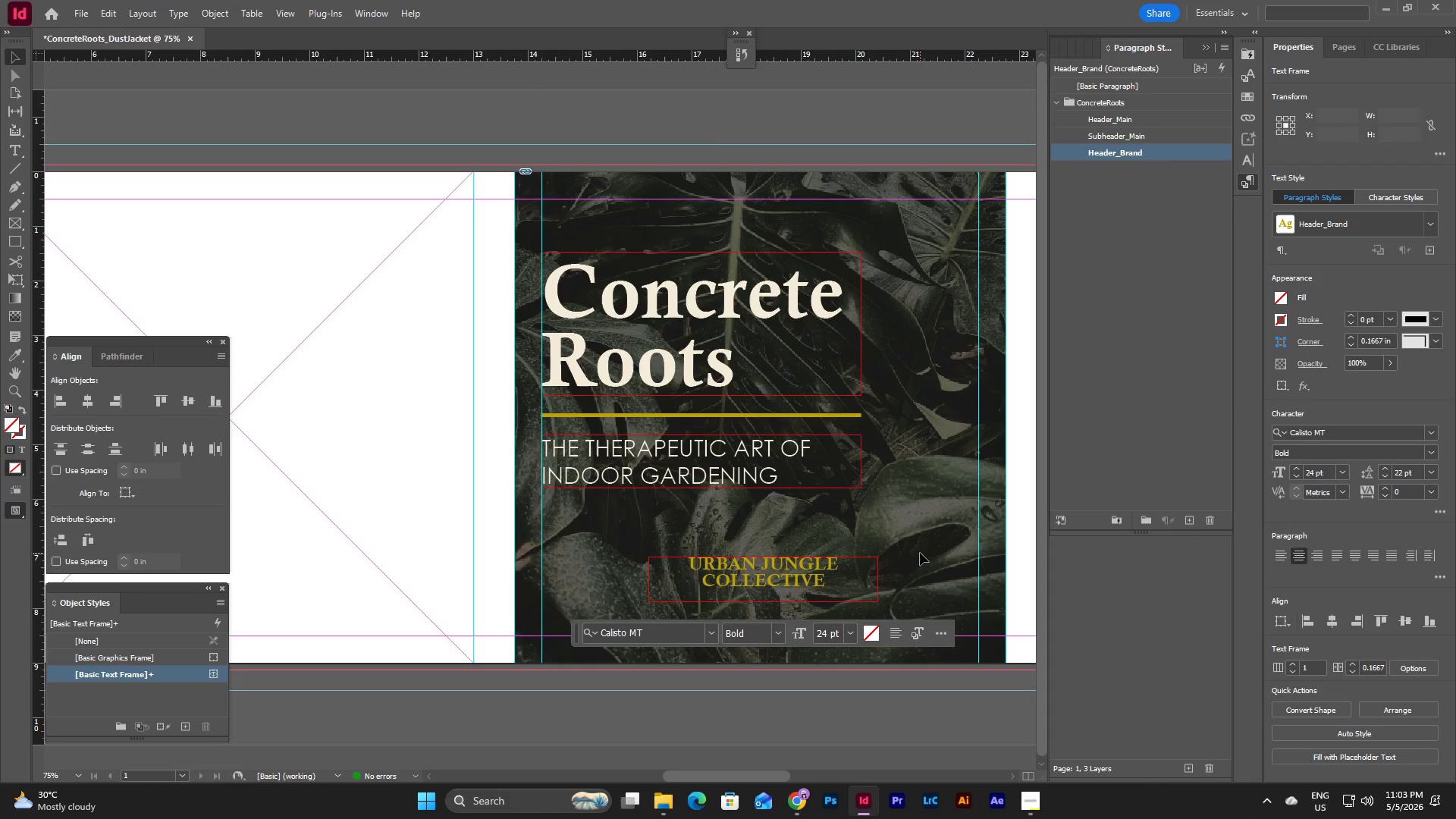 
double_click([830, 570])
 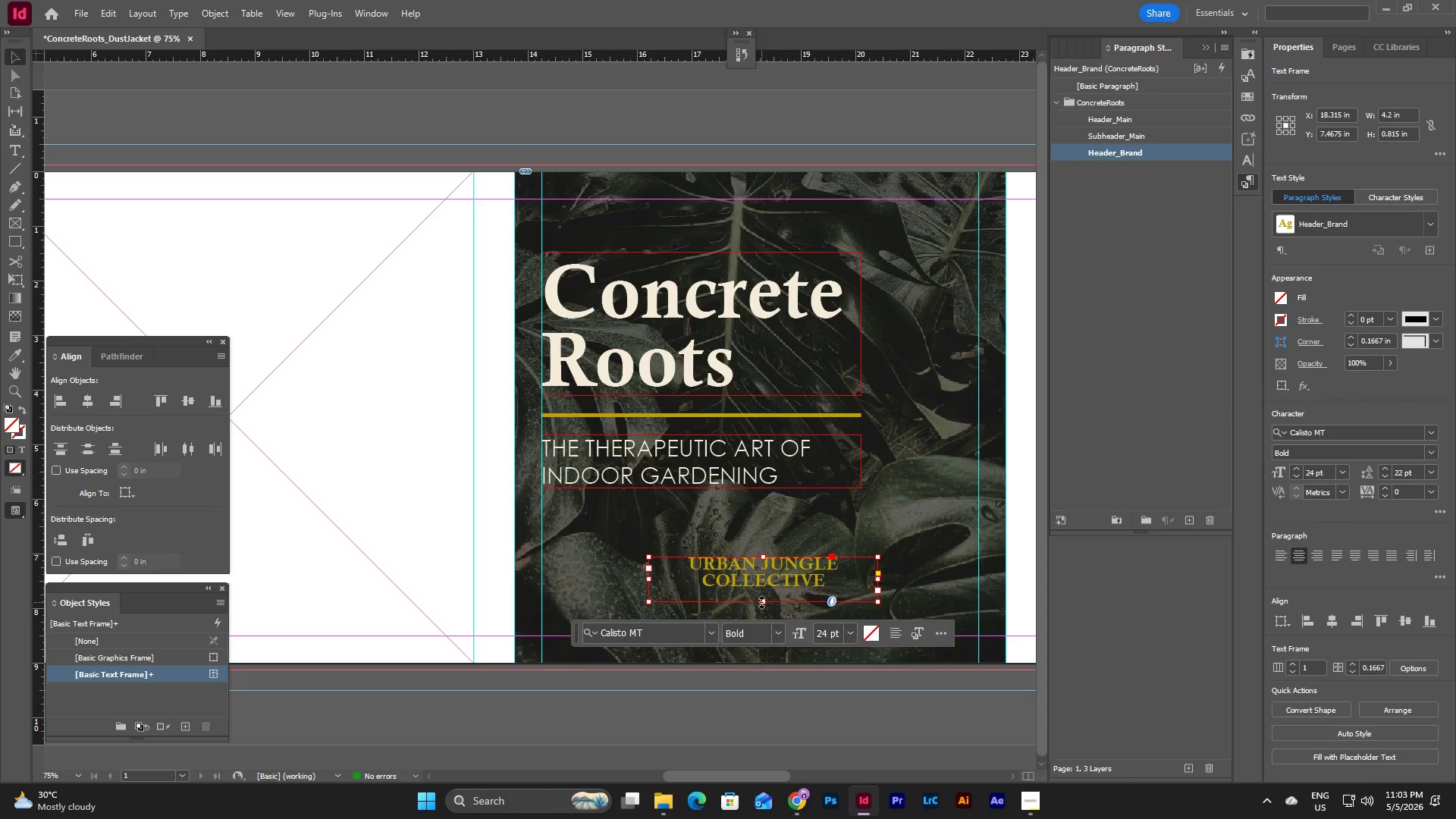 
left_click_drag(start_coordinate=[761, 602], to_coordinate=[770, 589])
 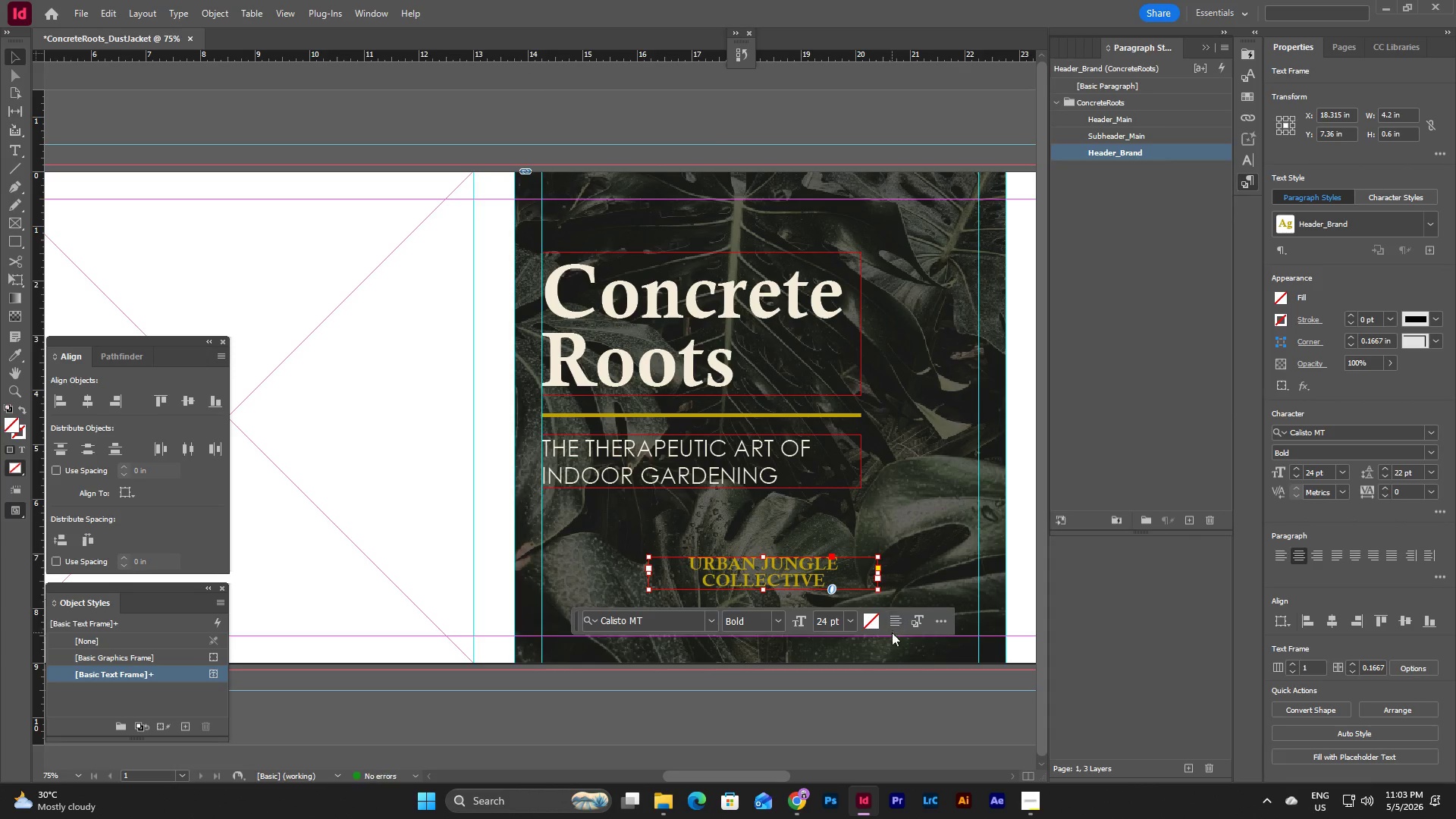 
left_click([892, 625])
 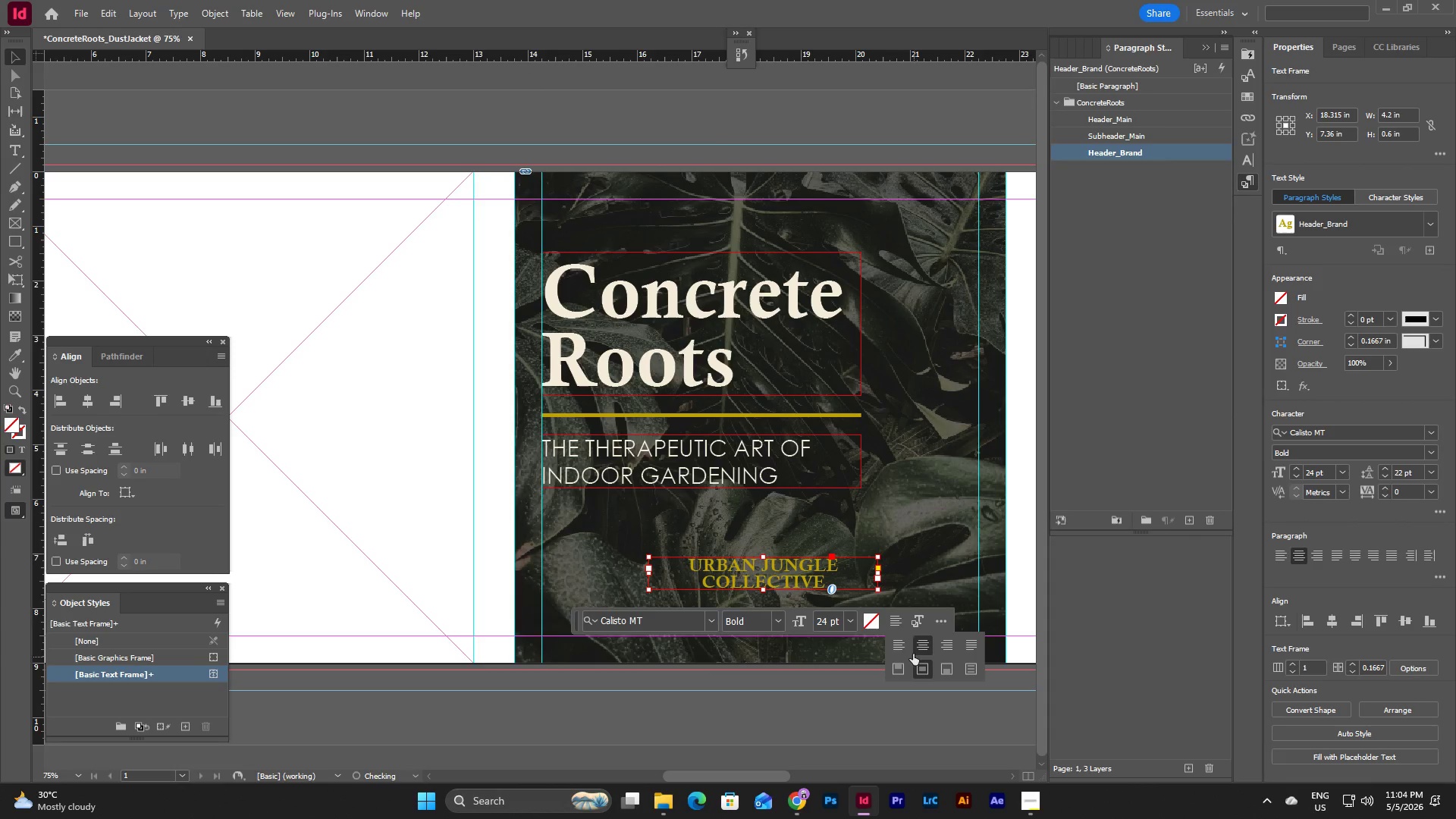 
left_click([908, 559])
 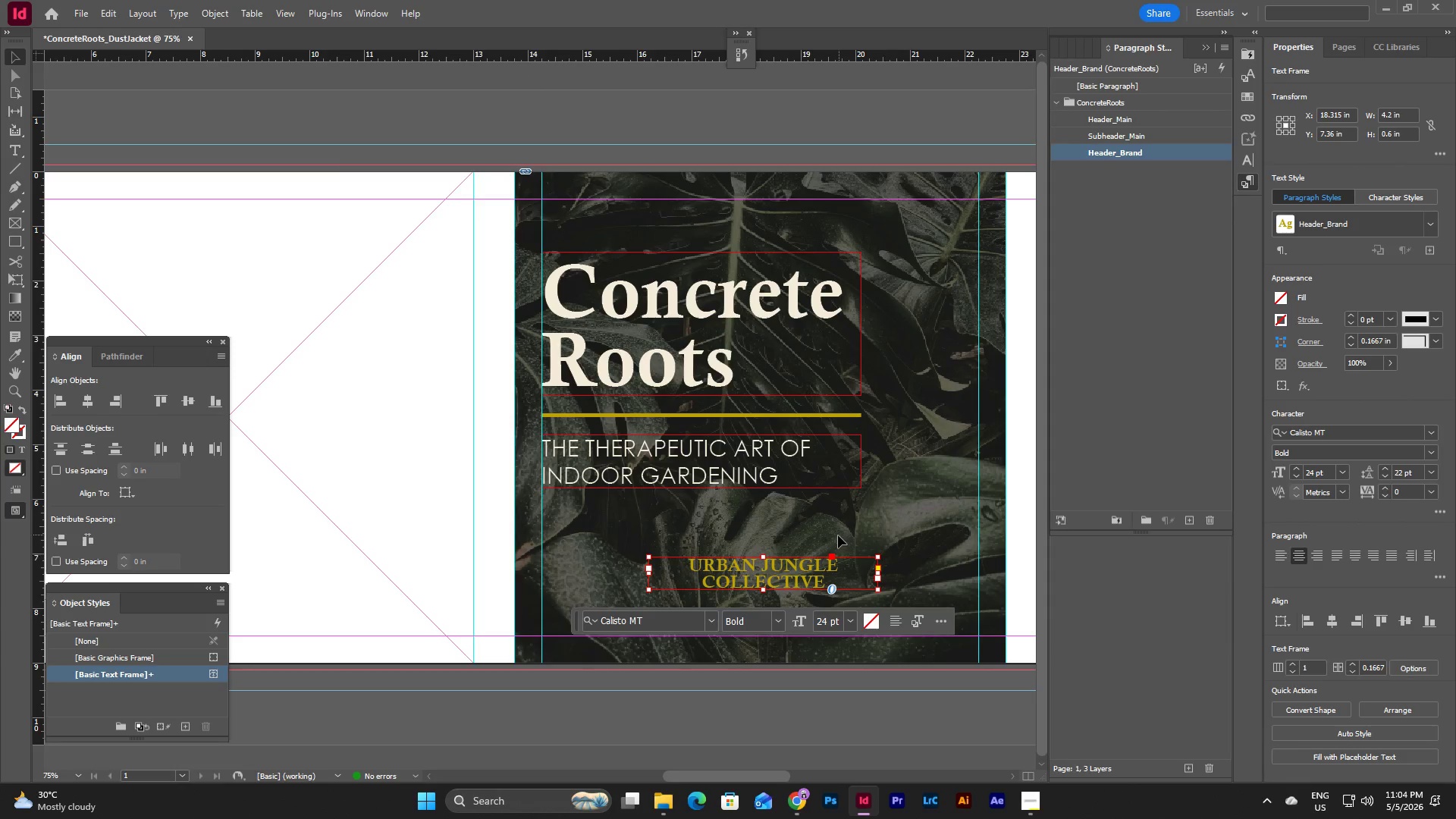 
left_click([916, 514])
 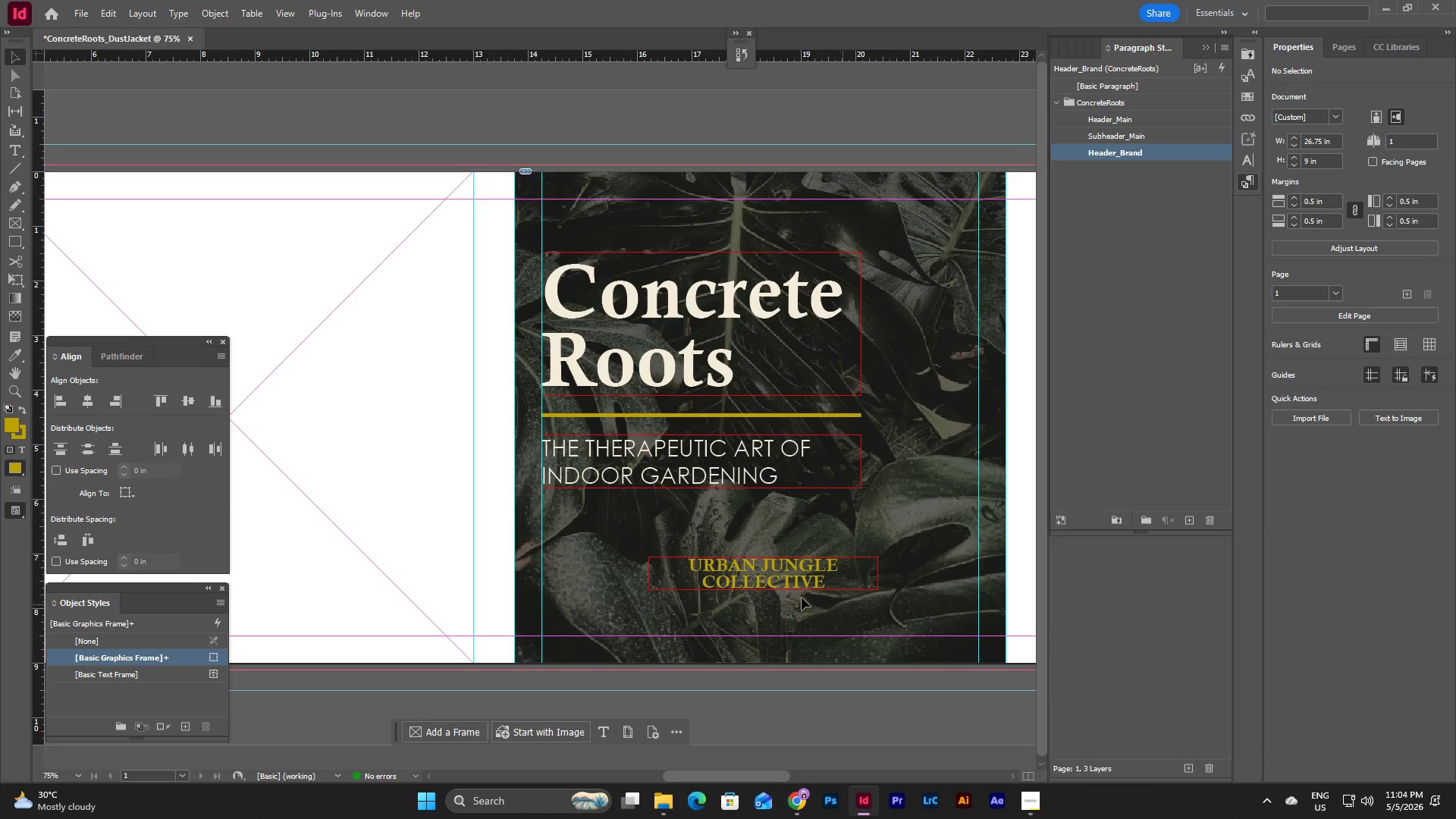 
left_click_drag(start_coordinate=[768, 583], to_coordinate=[765, 630])
 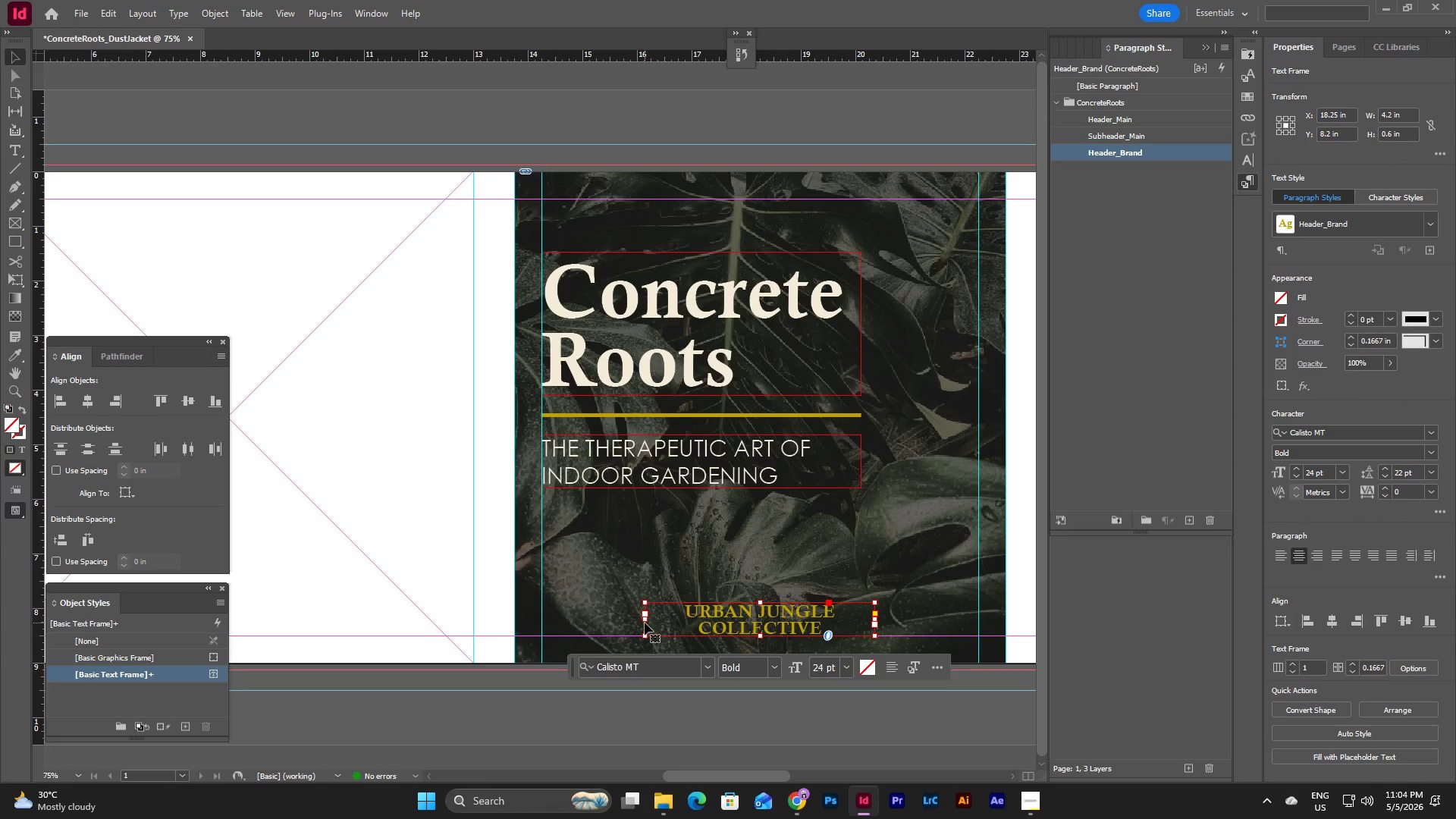 
left_click_drag(start_coordinate=[645, 620], to_coordinate=[676, 623])
 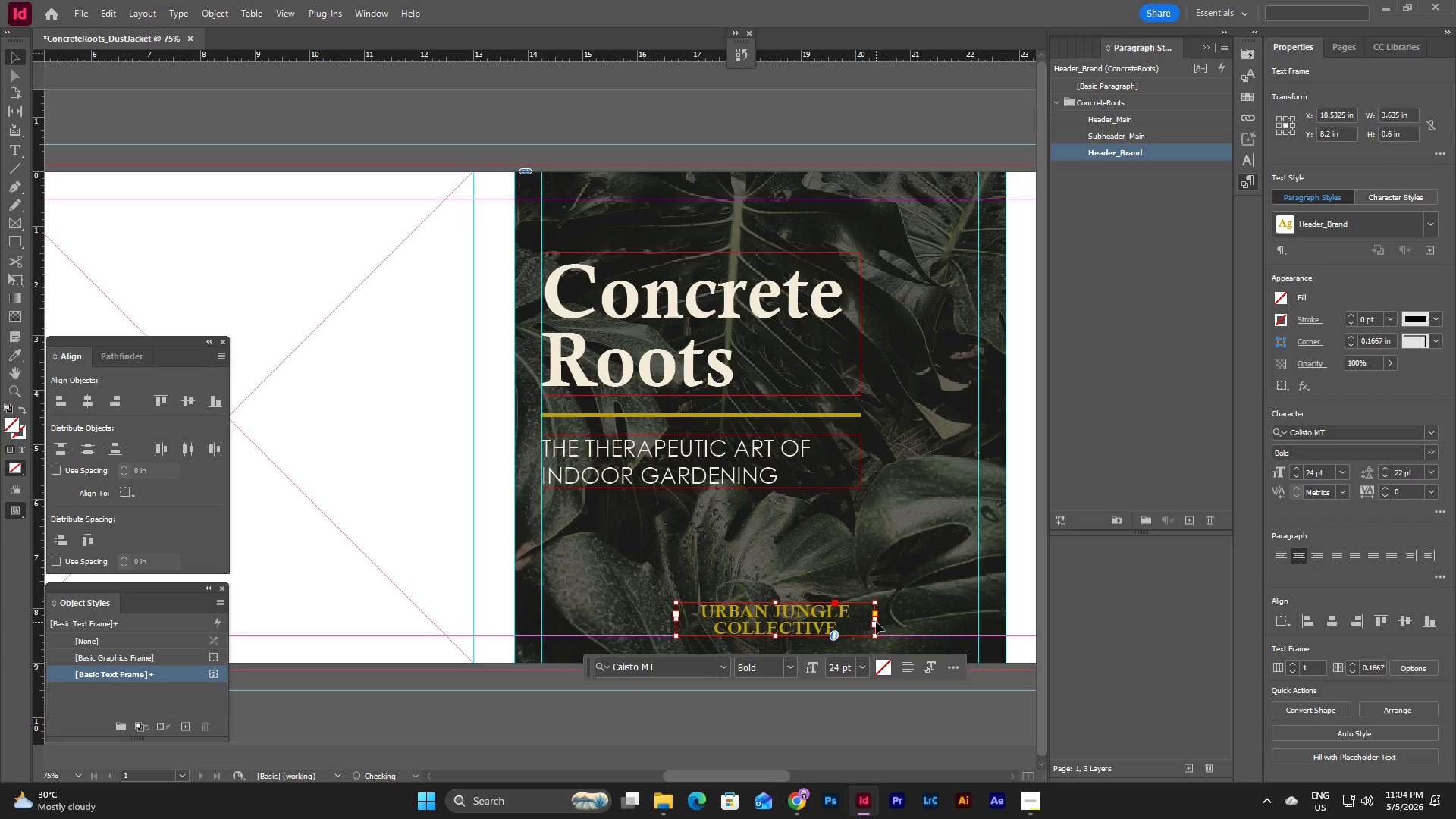 
left_click_drag(start_coordinate=[876, 619], to_coordinate=[857, 619])
 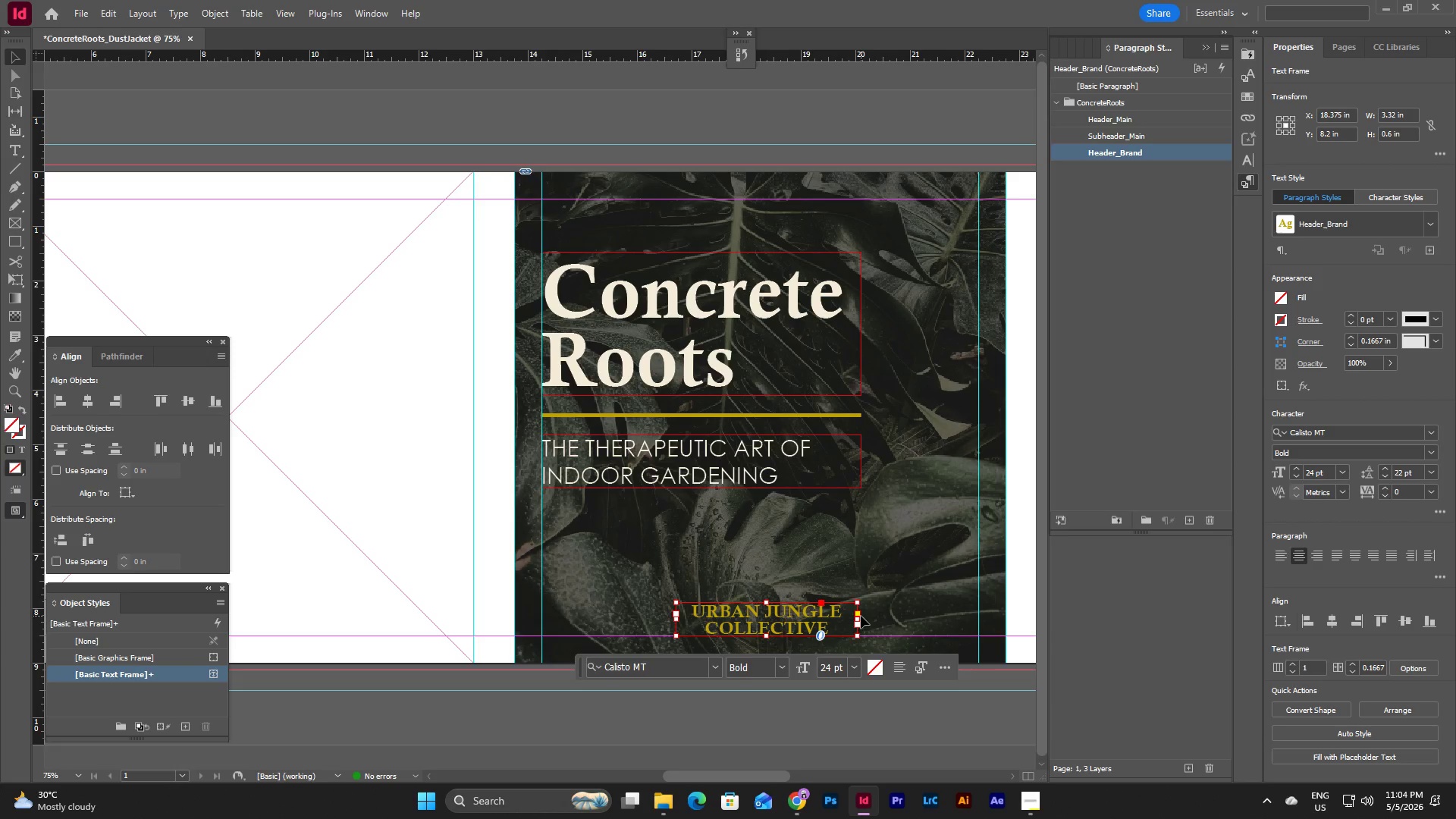 
left_click_drag(start_coordinate=[858, 620], to_coordinate=[846, 620])
 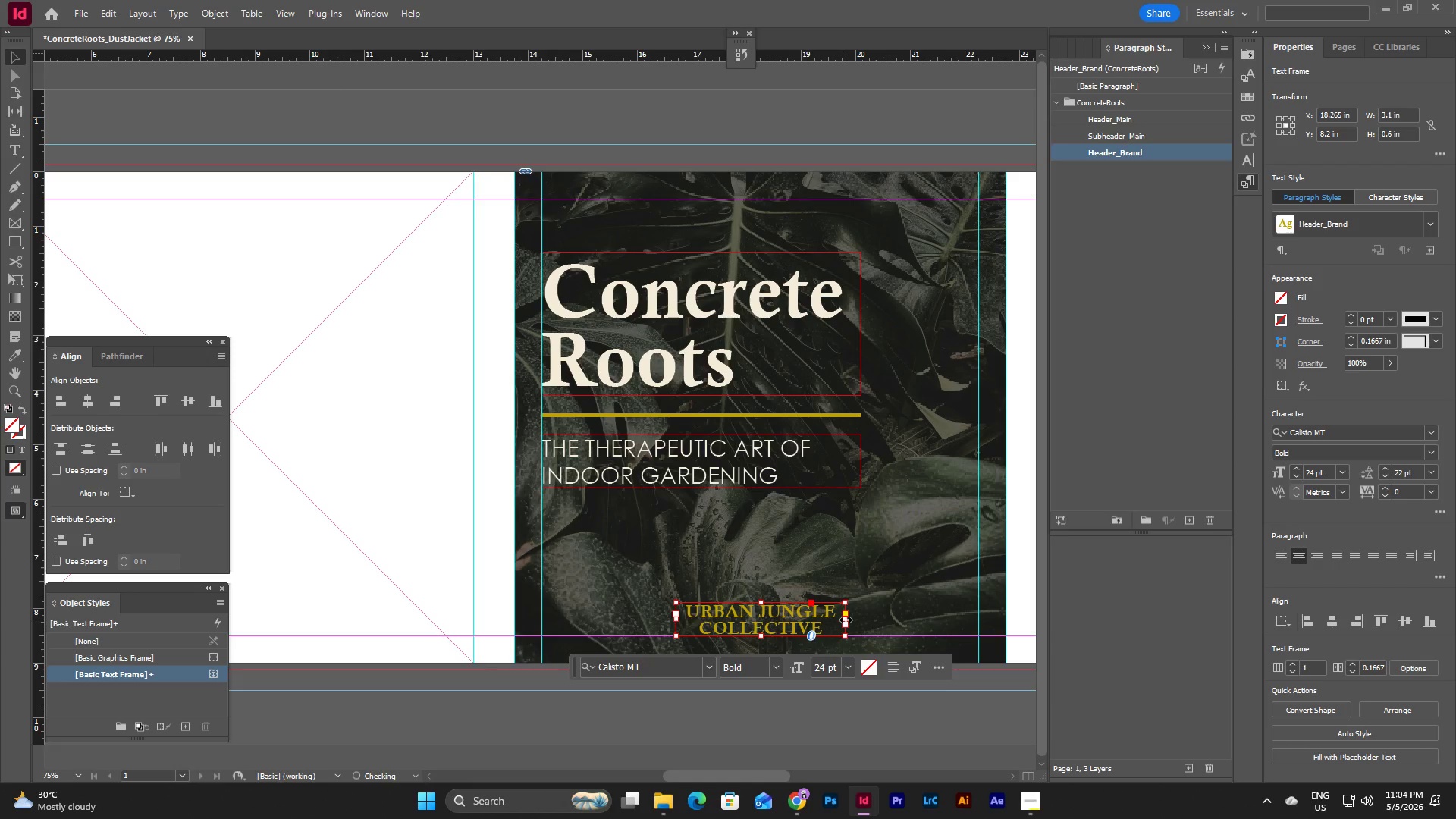 
left_click_drag(start_coordinate=[846, 620], to_coordinate=[837, 620])
 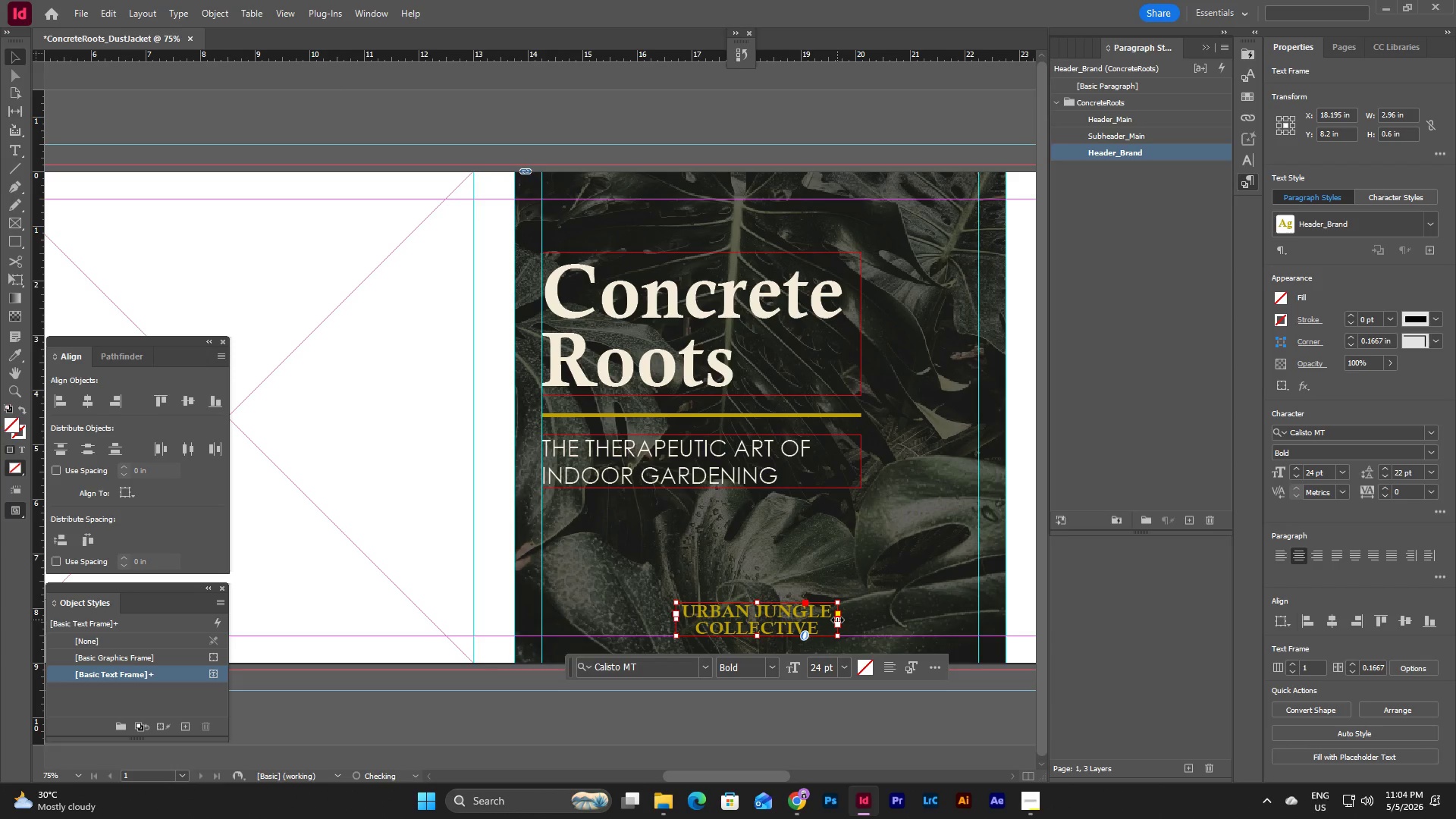 
left_click_drag(start_coordinate=[837, 620], to_coordinate=[830, 619])
 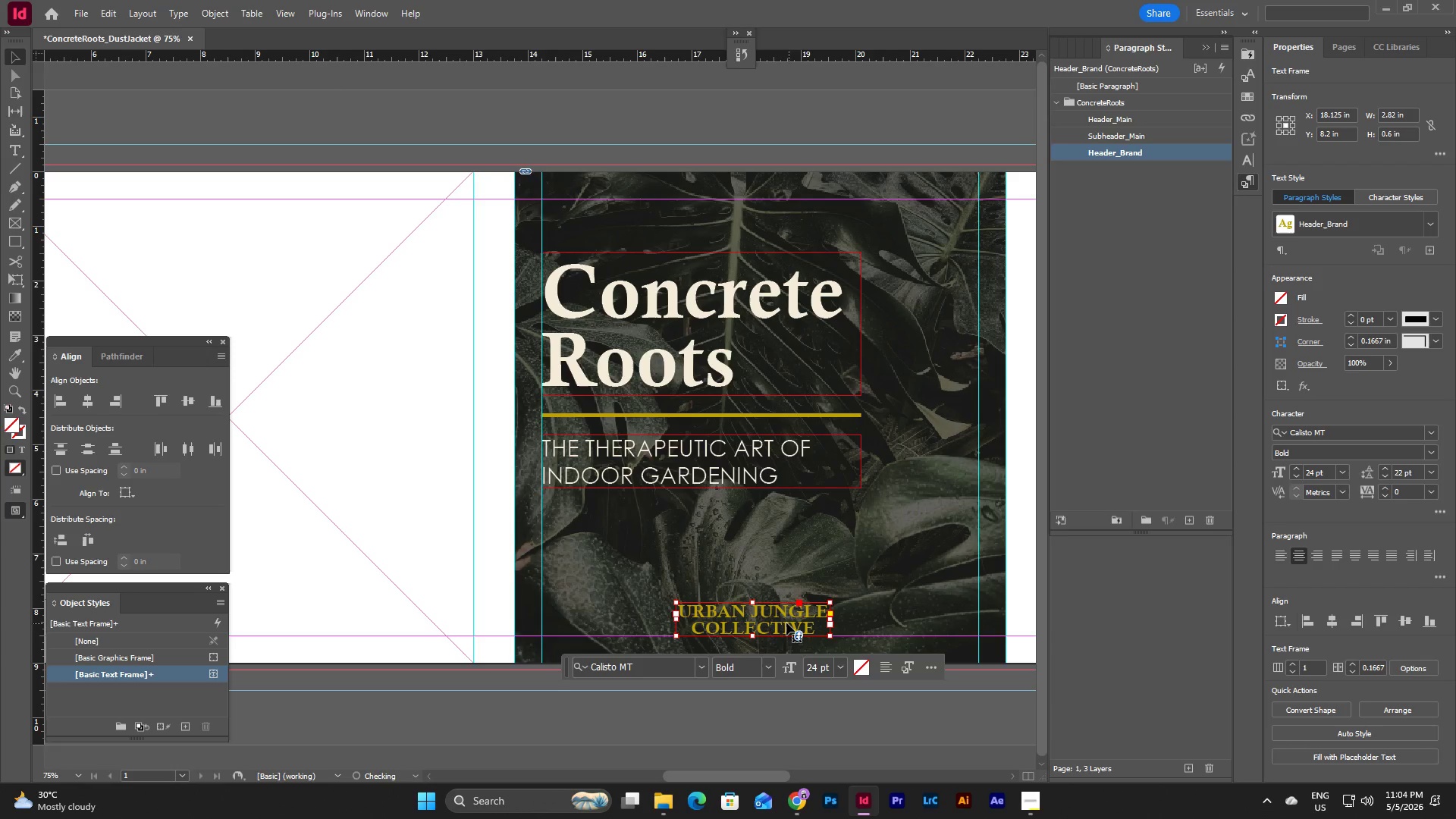 
left_click_drag(start_coordinate=[780, 623], to_coordinate=[791, 623])
 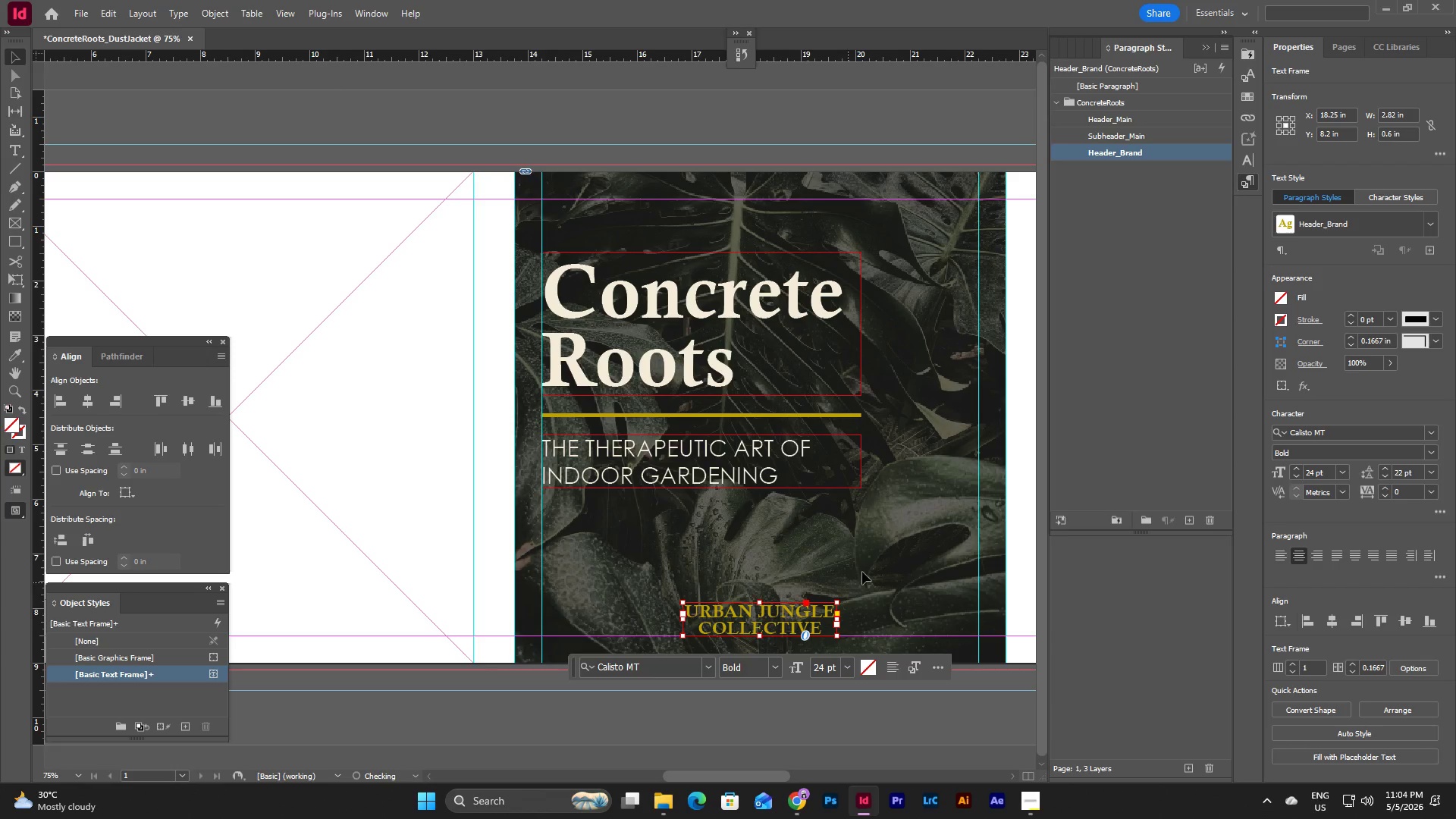 
left_click([862, 571])
 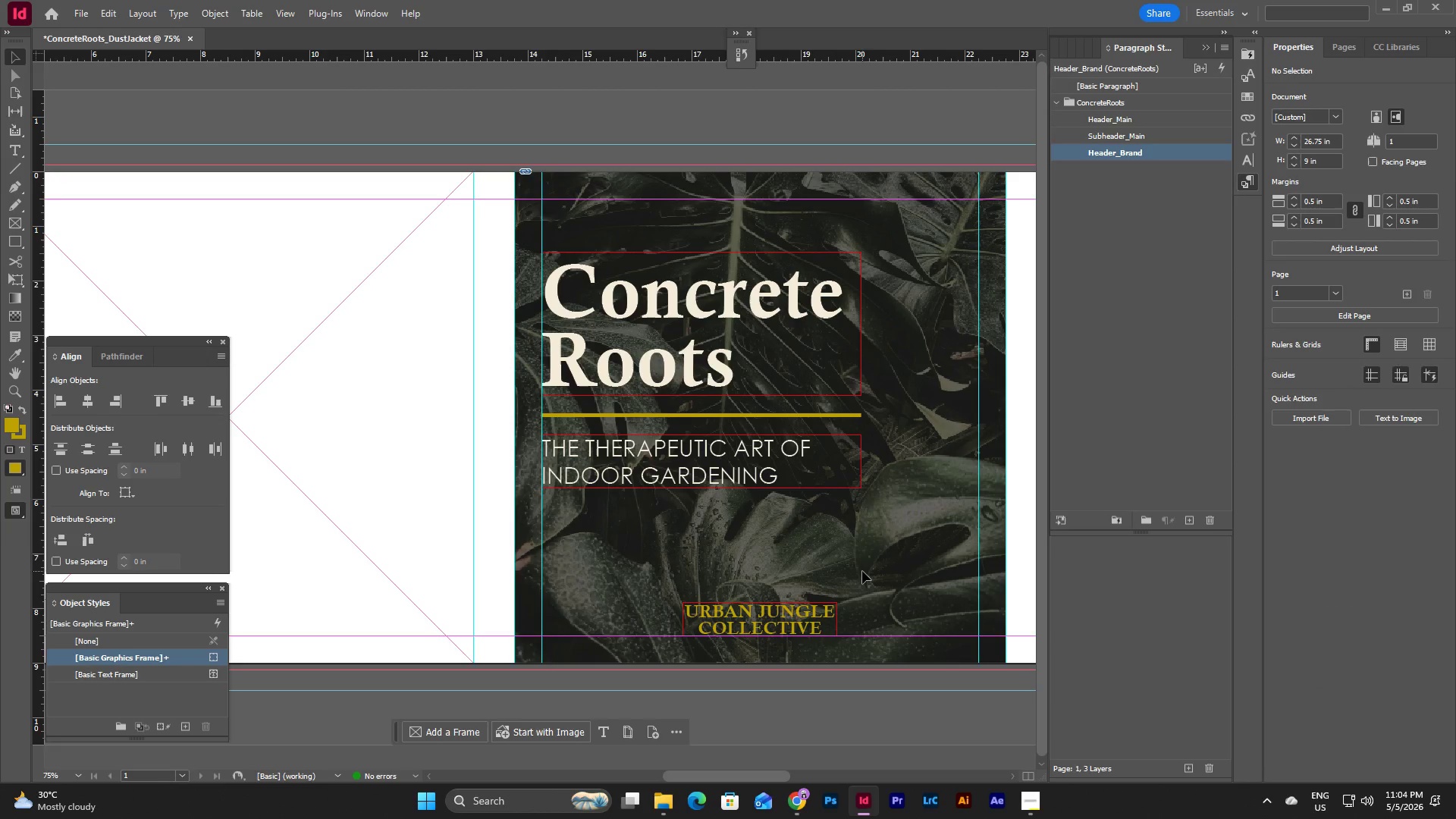 
type(wwwww)
 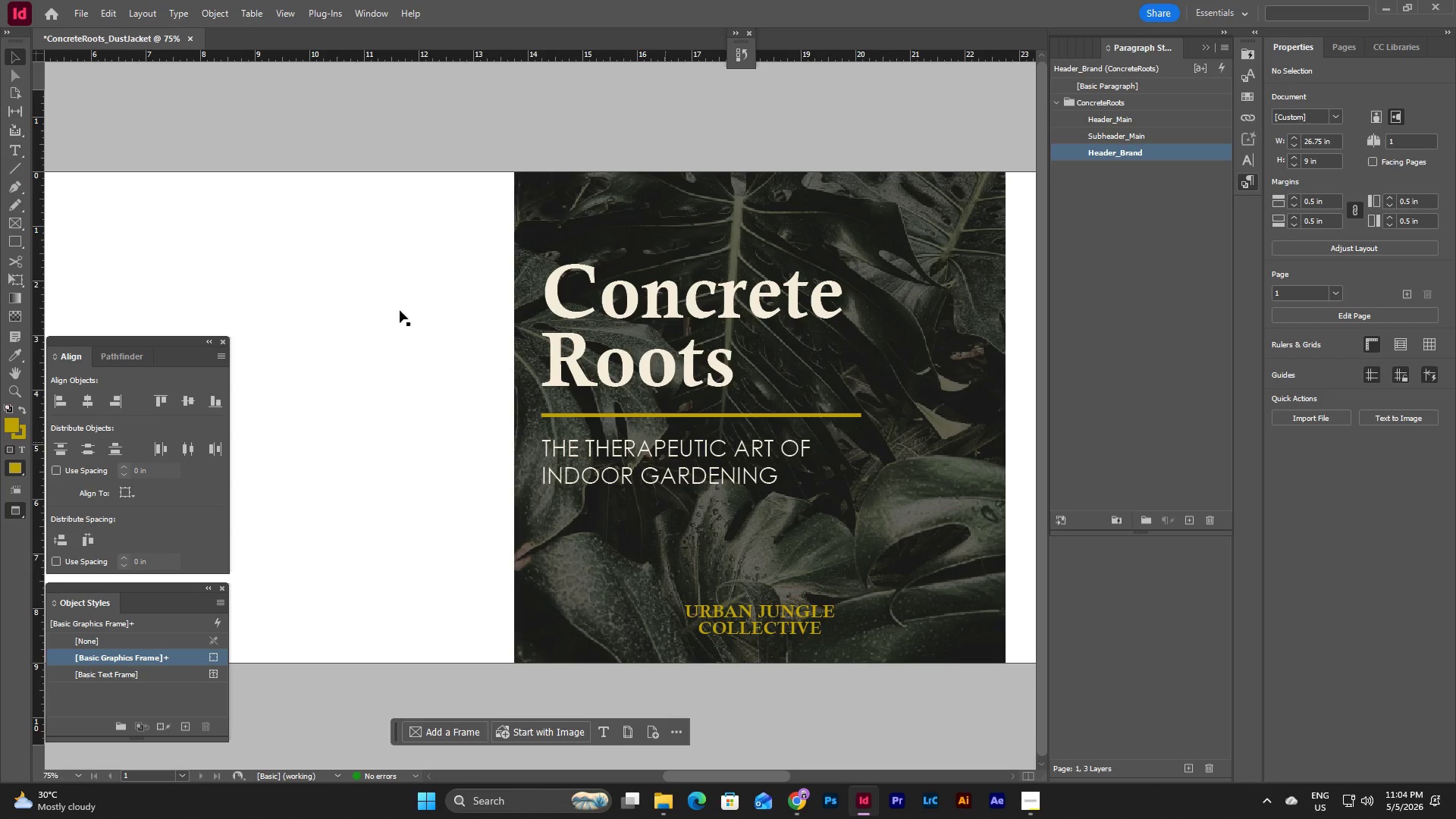 
key(W)
 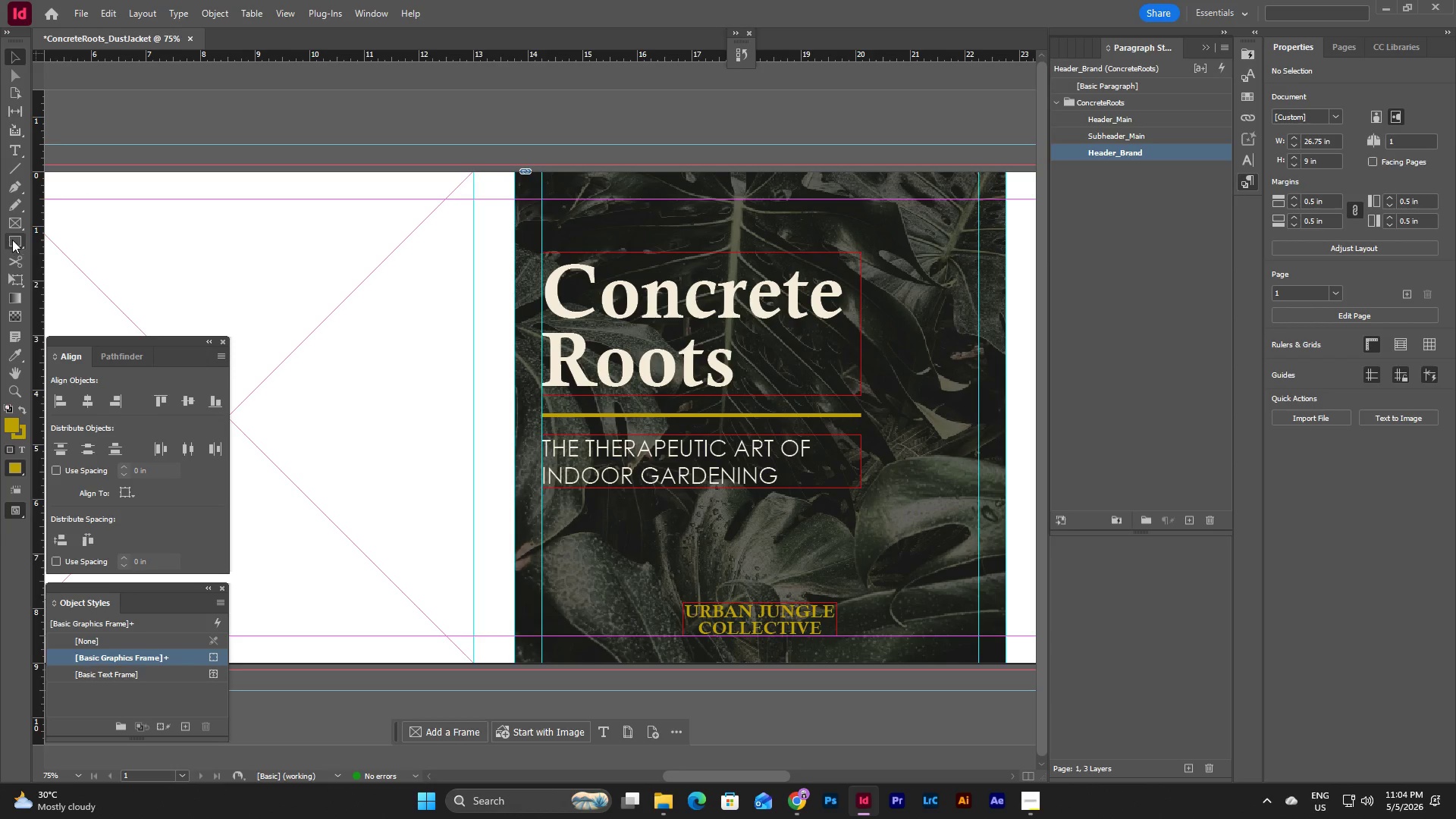 
left_click([12, 219])
 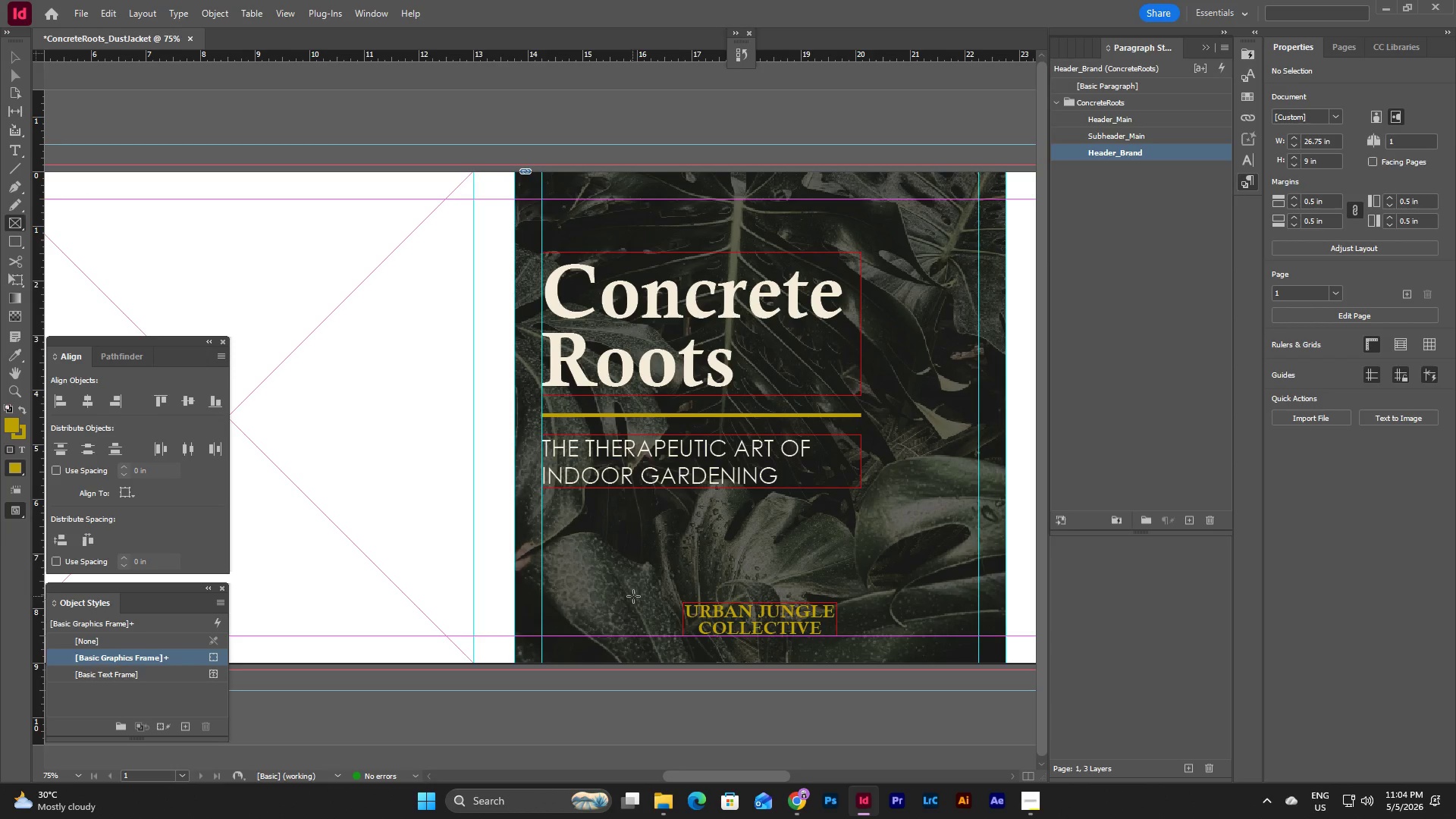 
hold_key(key=ShiftLeft, duration=2.72)
left_click_drag(start_coordinate=[640, 600], to_coordinate=[675, 637])
 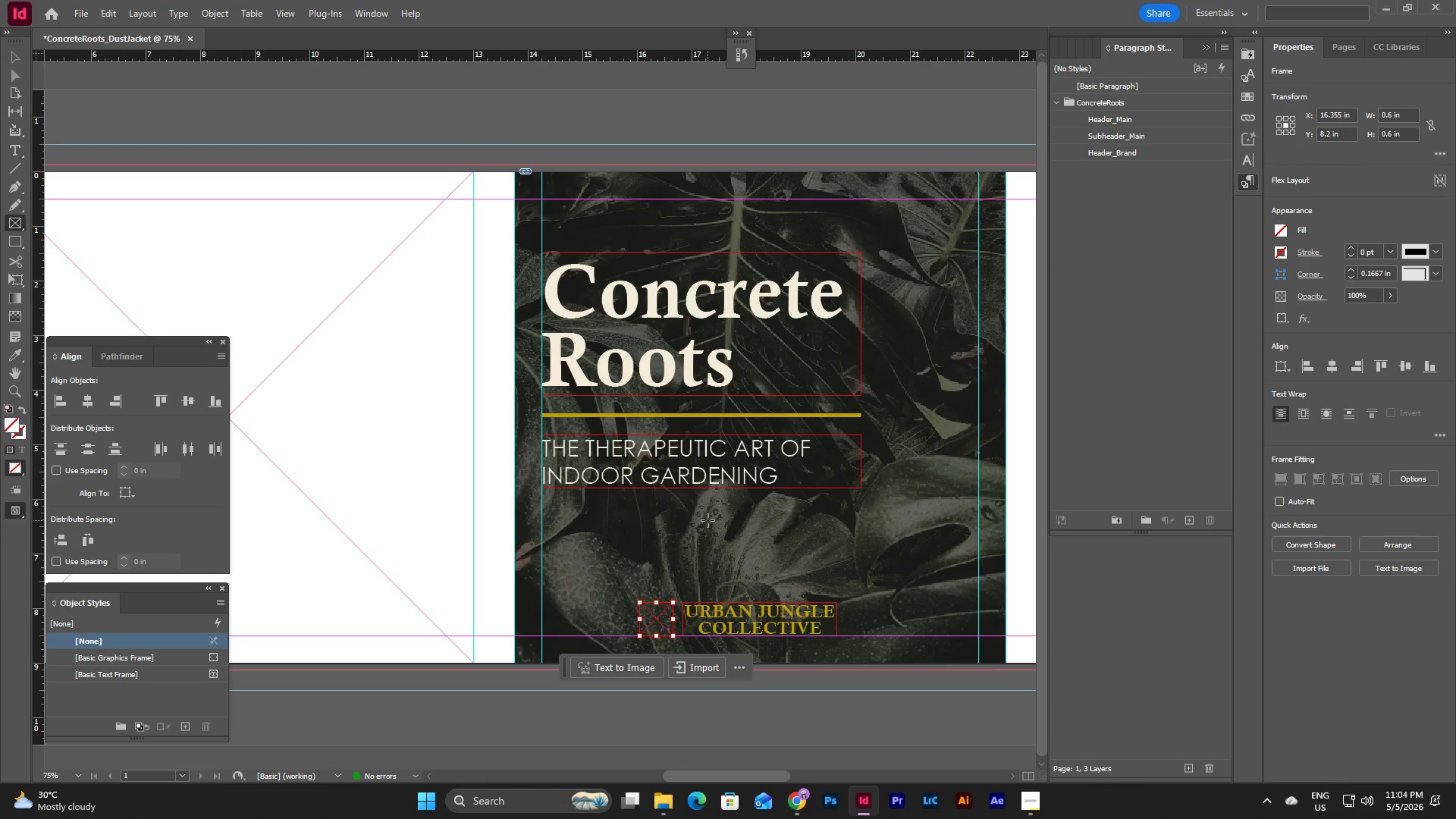 
key(Escape)
 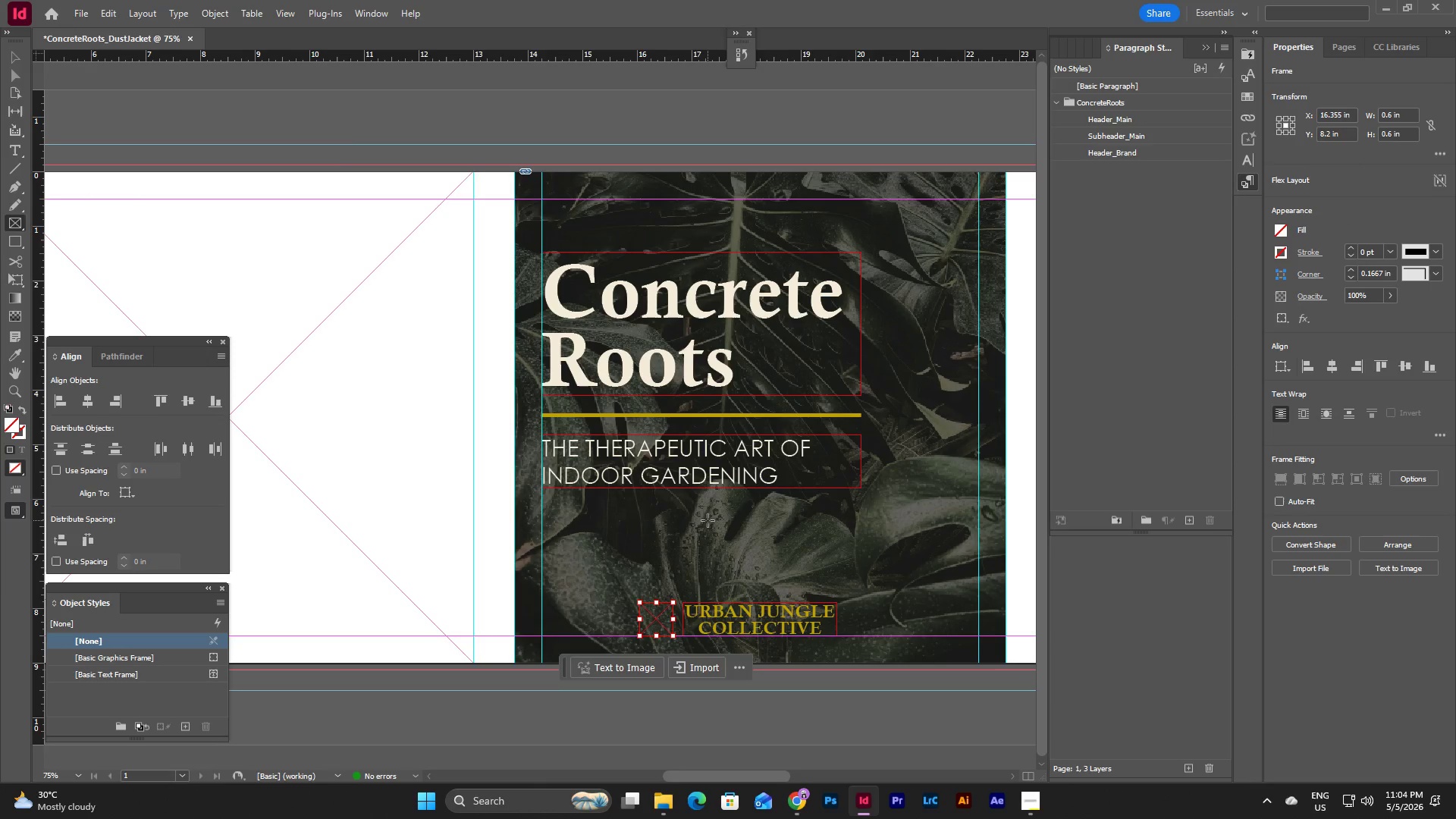 
key(V)
 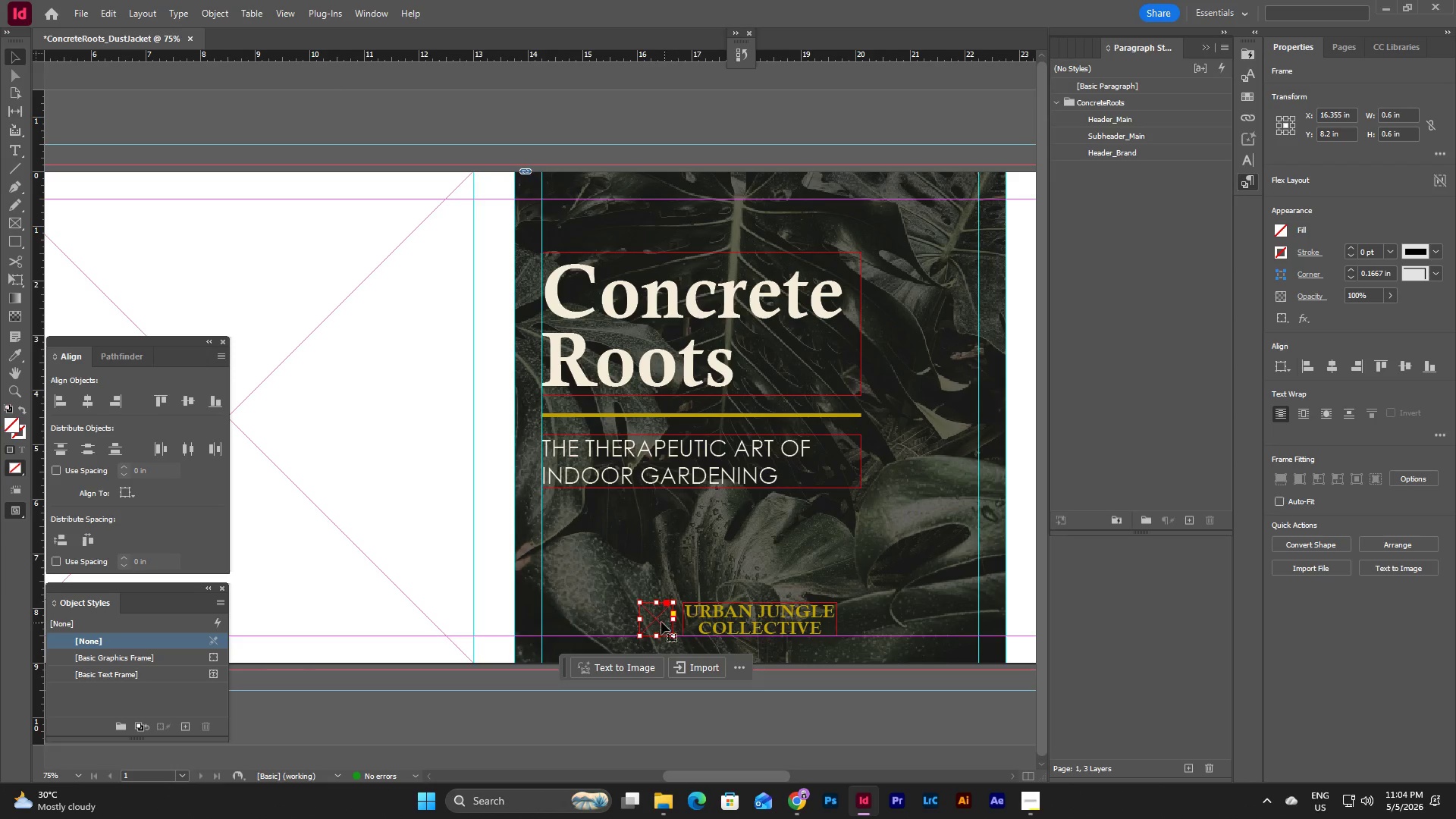 
left_click_drag(start_coordinate=[656, 622], to_coordinate=[664, 622])
 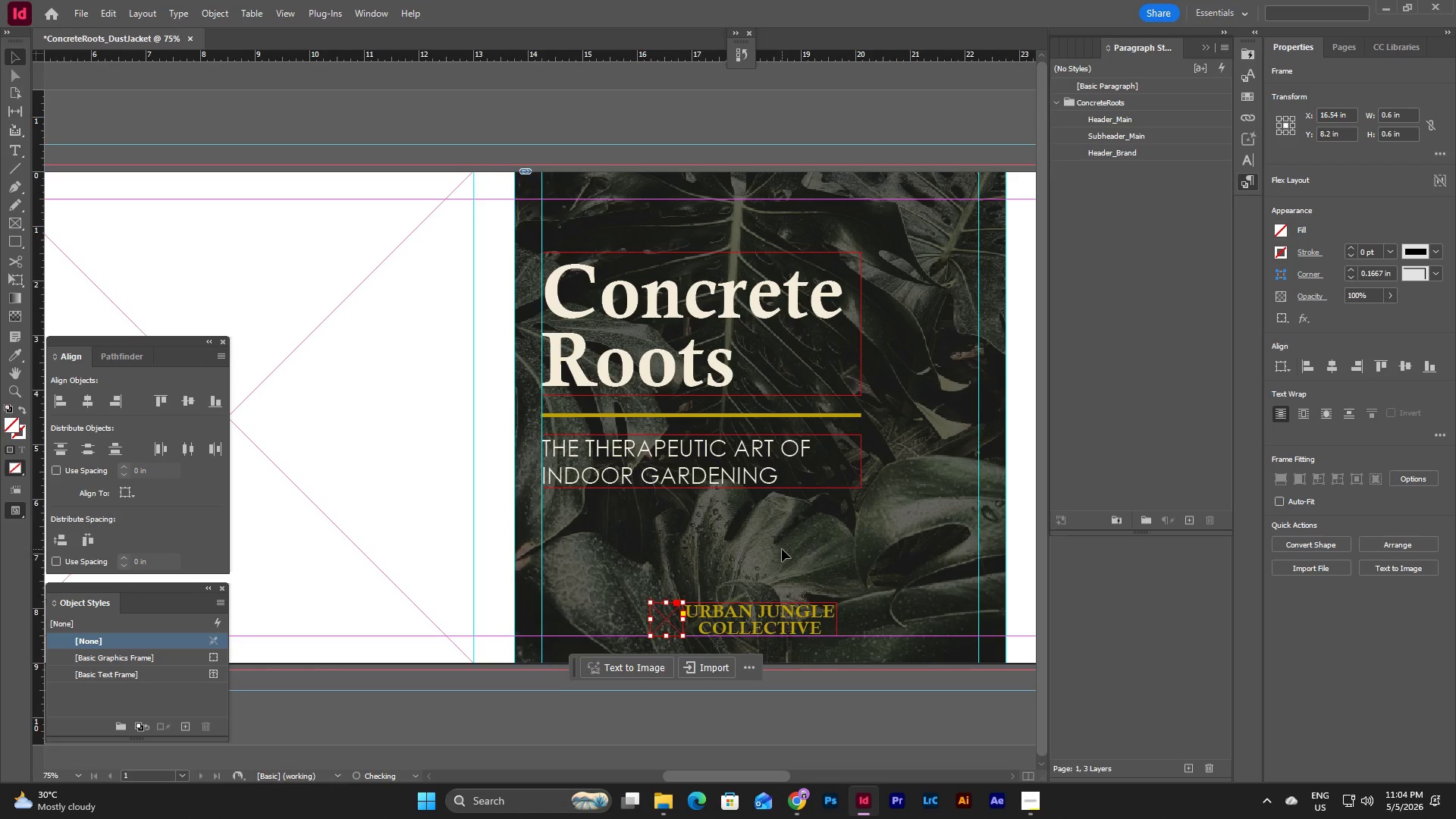 
left_click([782, 549])
 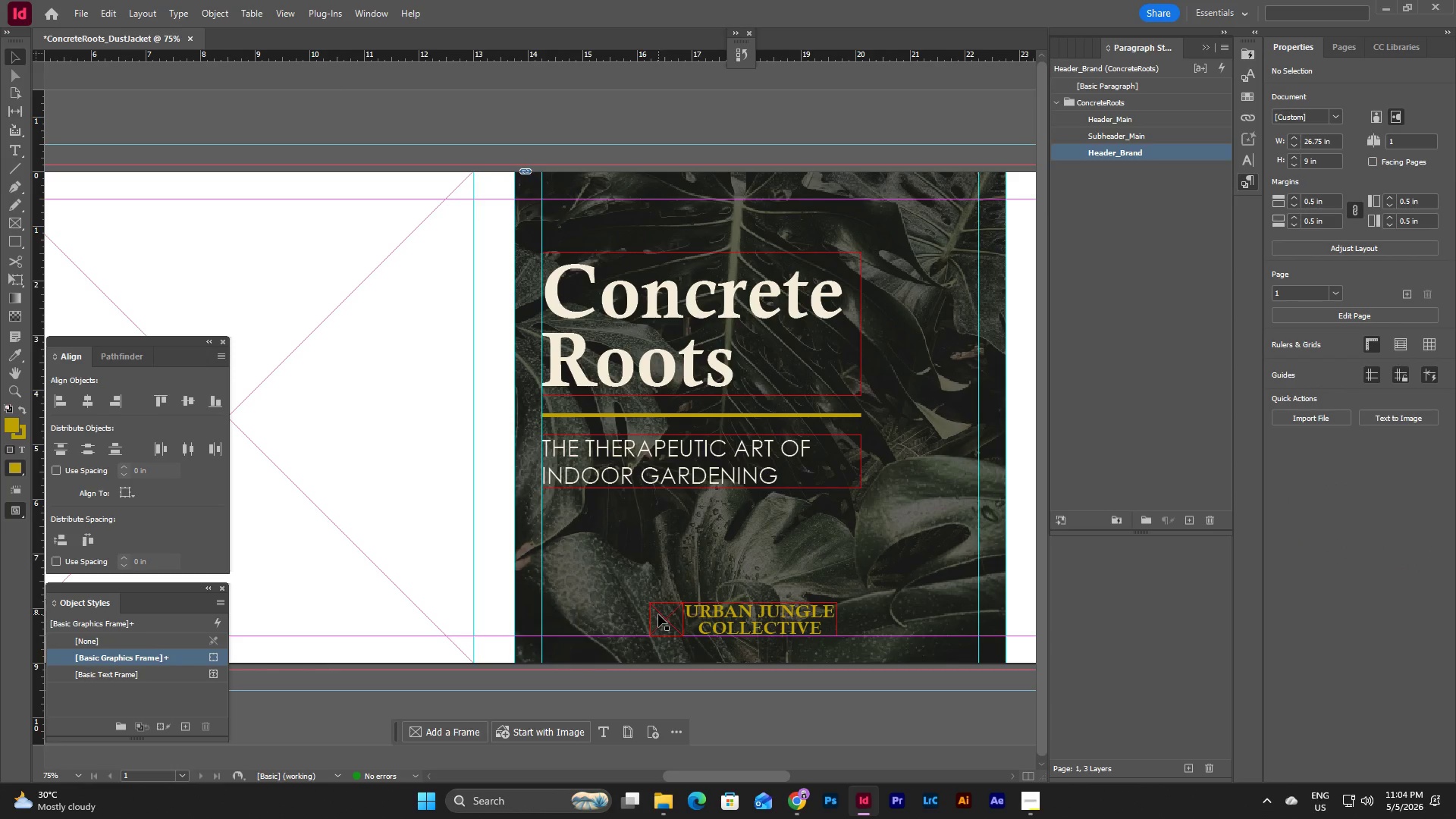 
left_click([773, 565])
 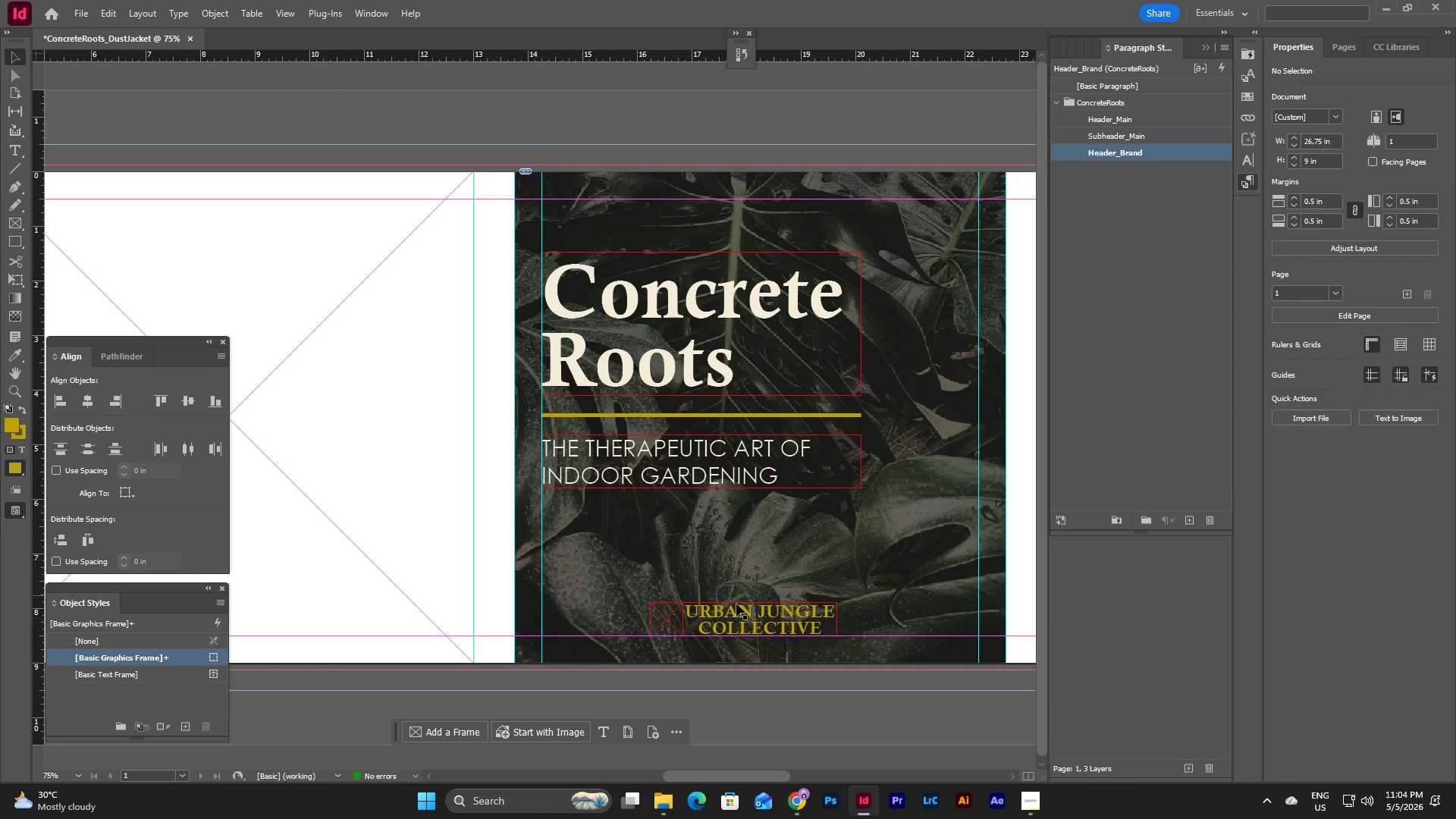 
left_click([726, 620])
 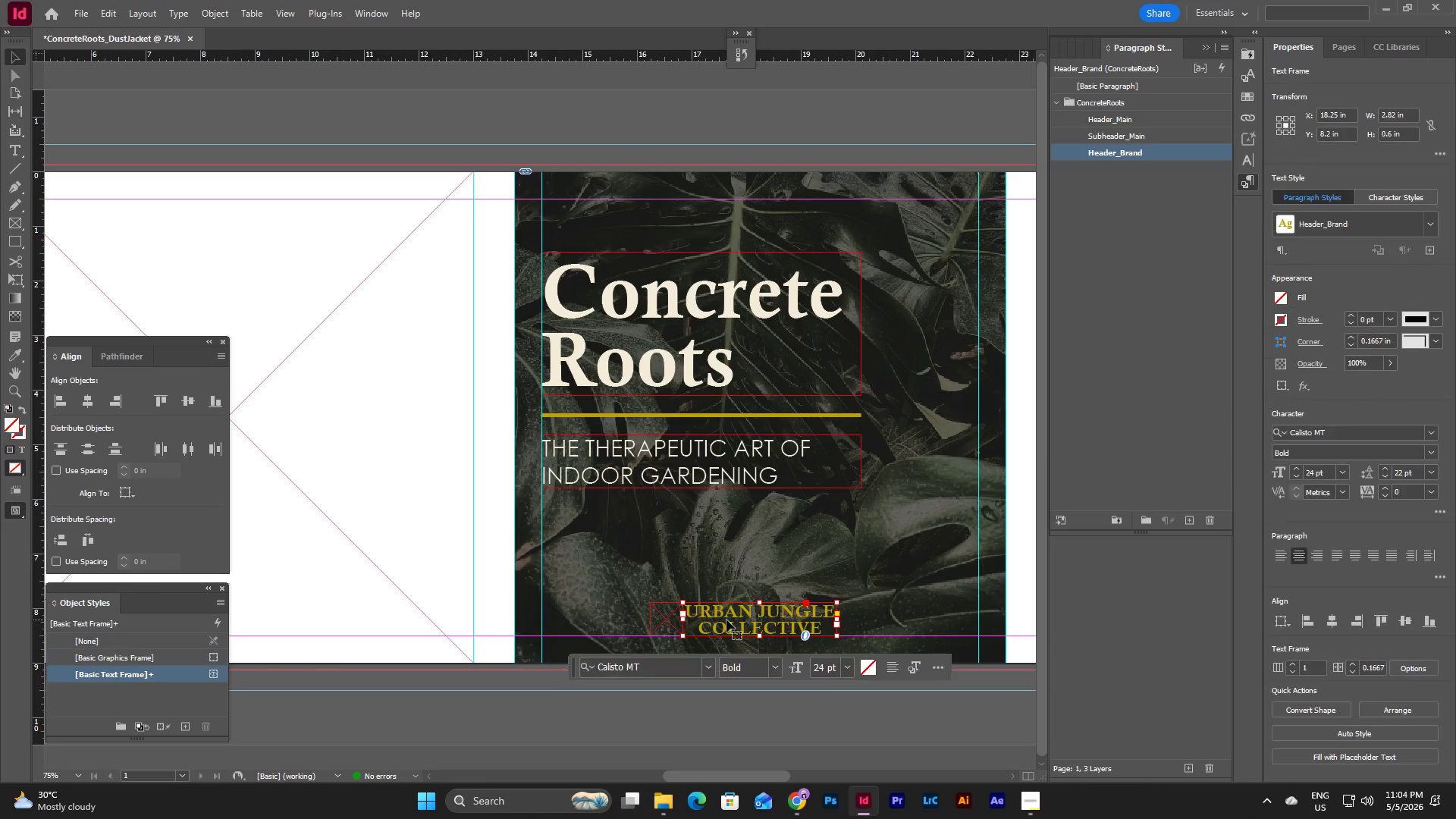 
key(Shift+ArrowRight)
 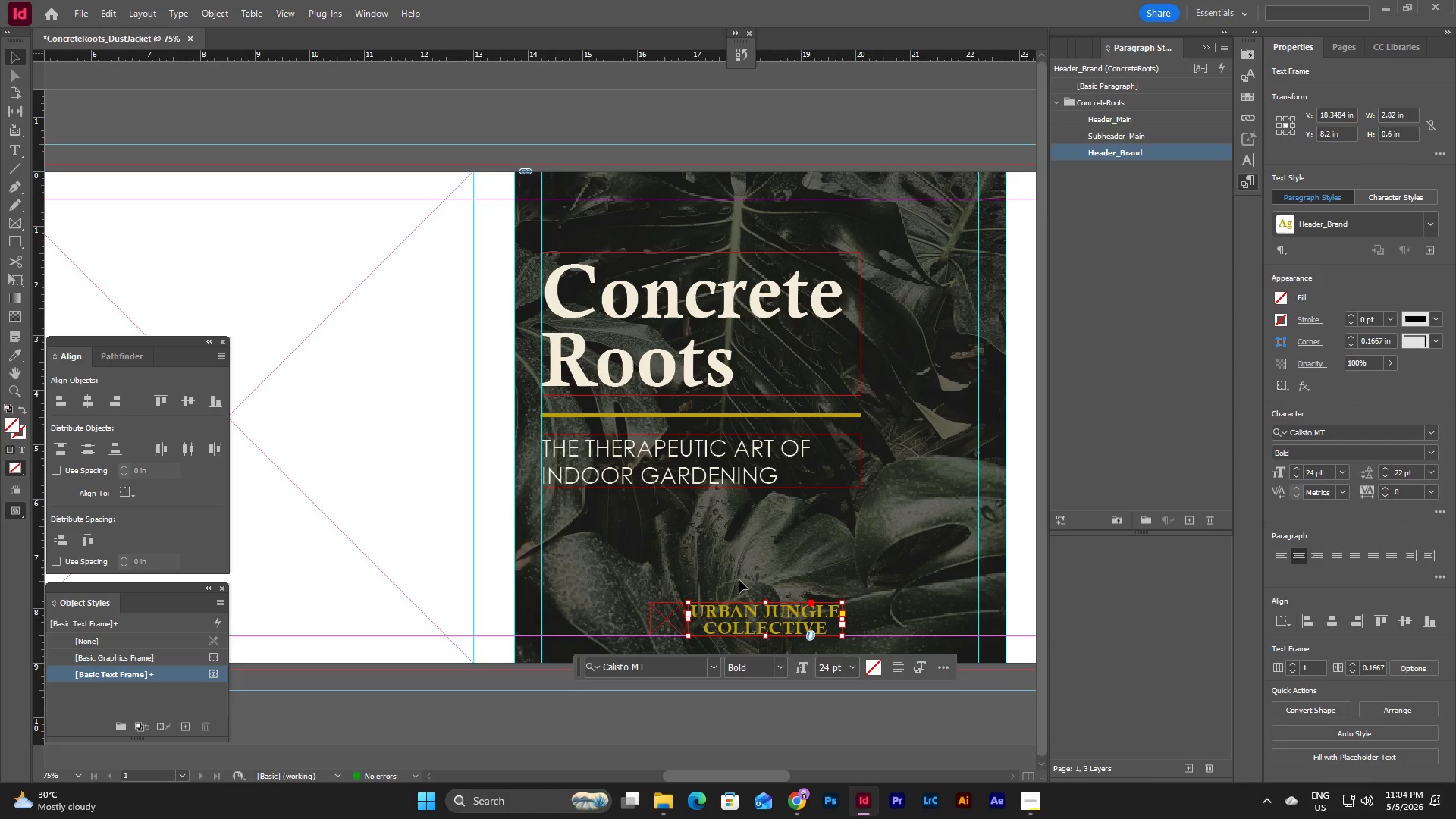 
left_click([750, 539])
 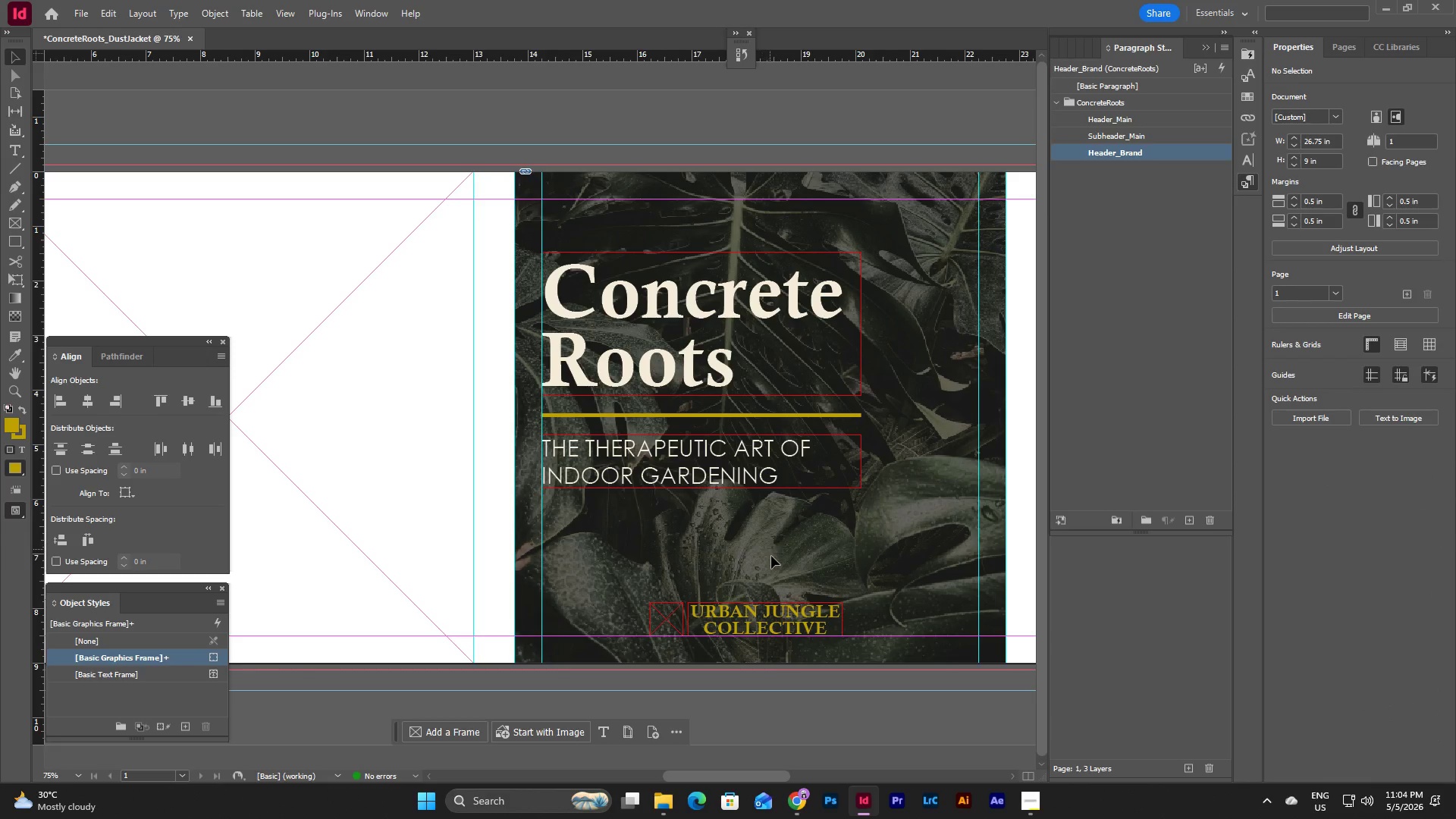 
left_click_drag(start_coordinate=[626, 592], to_coordinate=[792, 629])
 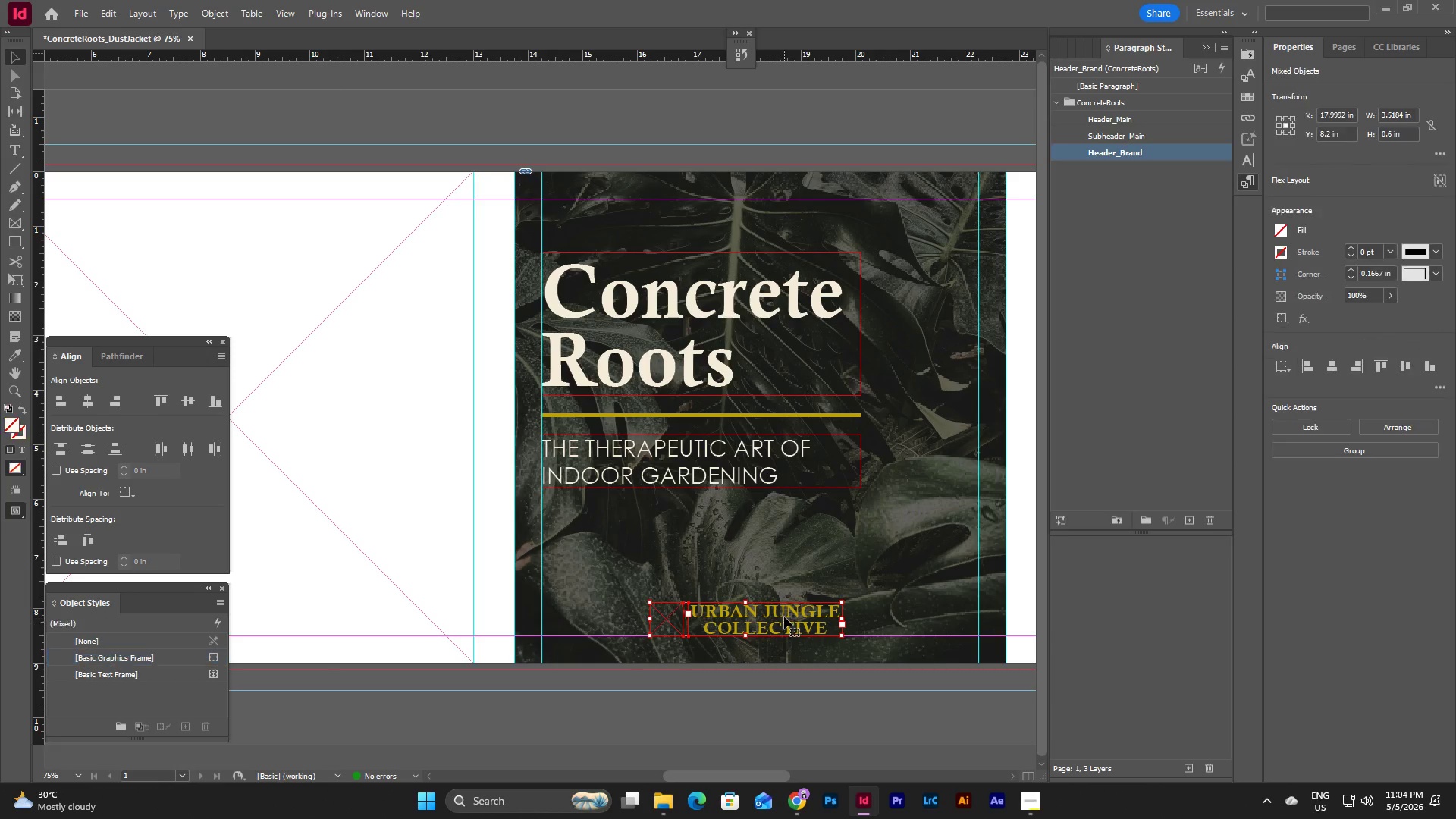 
left_click_drag(start_coordinate=[784, 617], to_coordinate=[799, 617])
 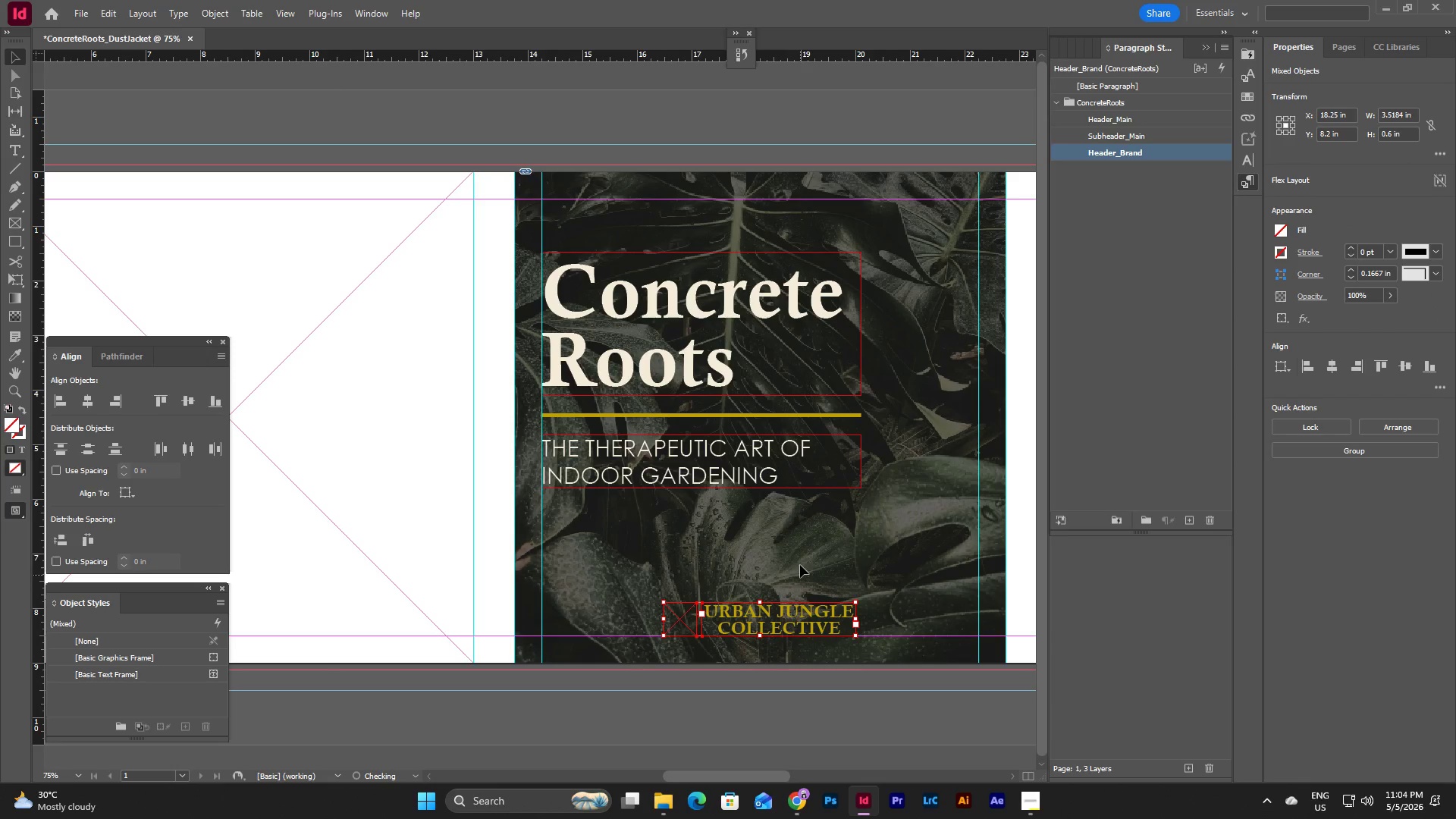 
left_click([801, 557])
 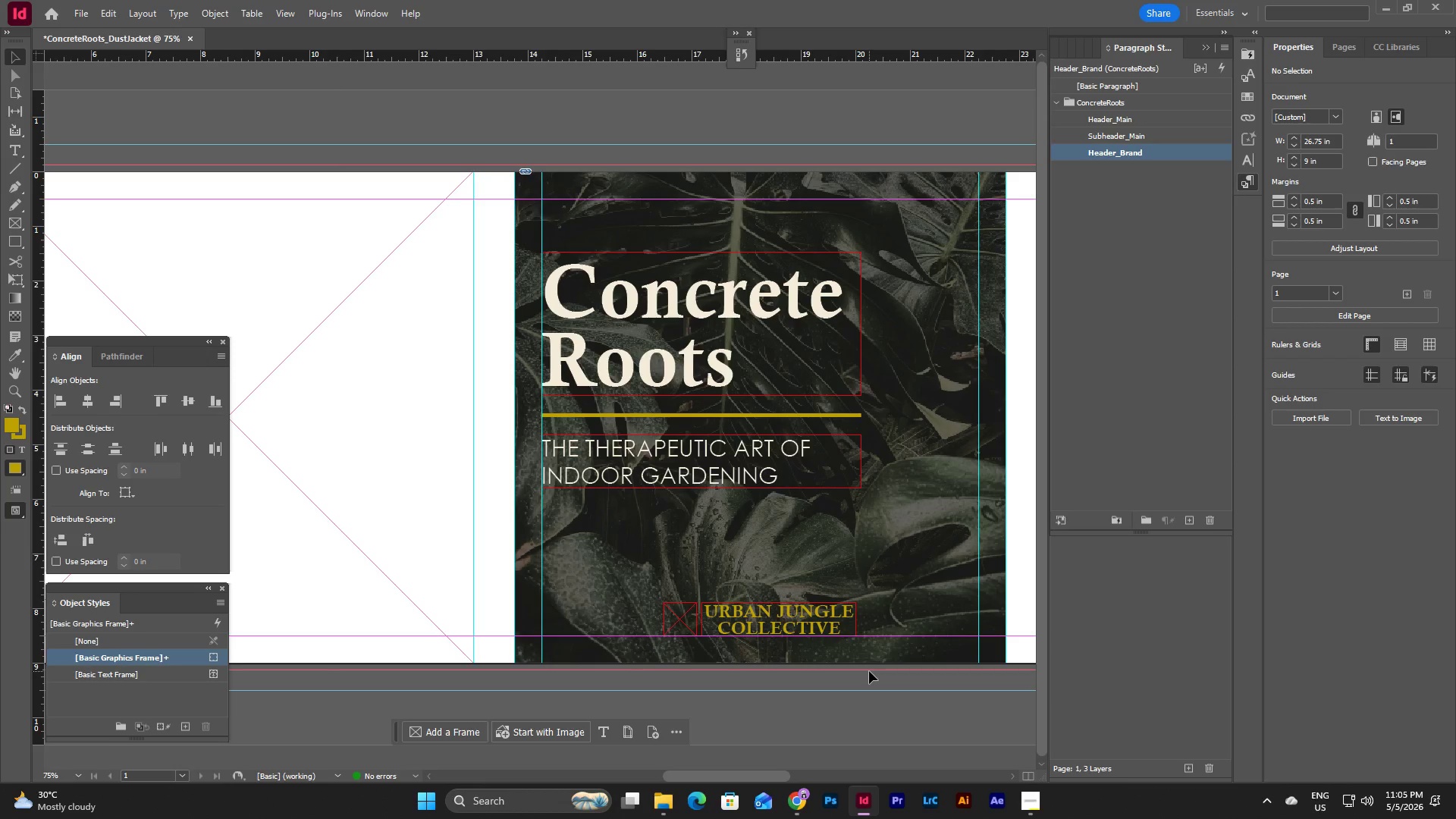 
wait(25.27)
 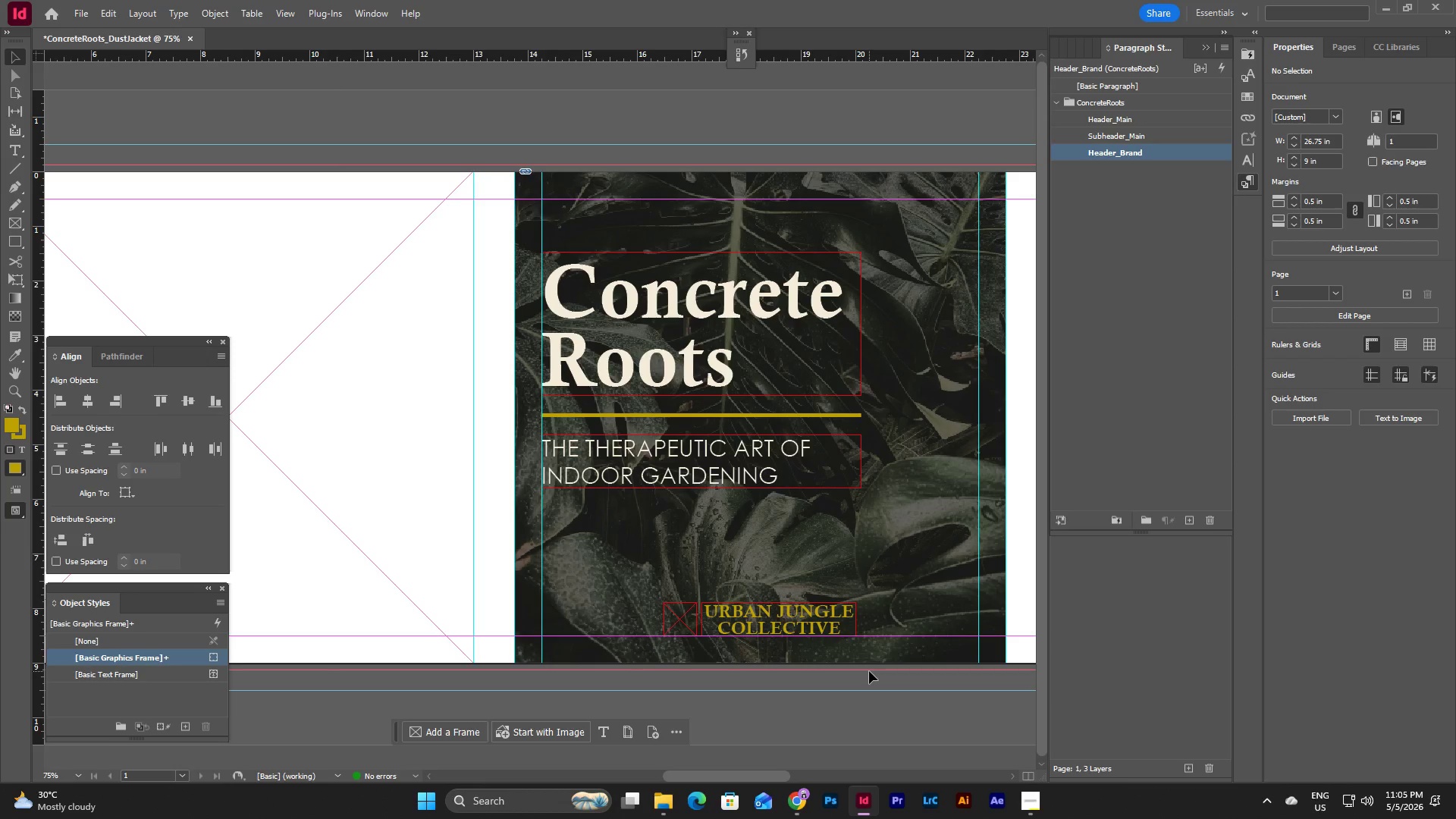 
left_click([1257, 93])
 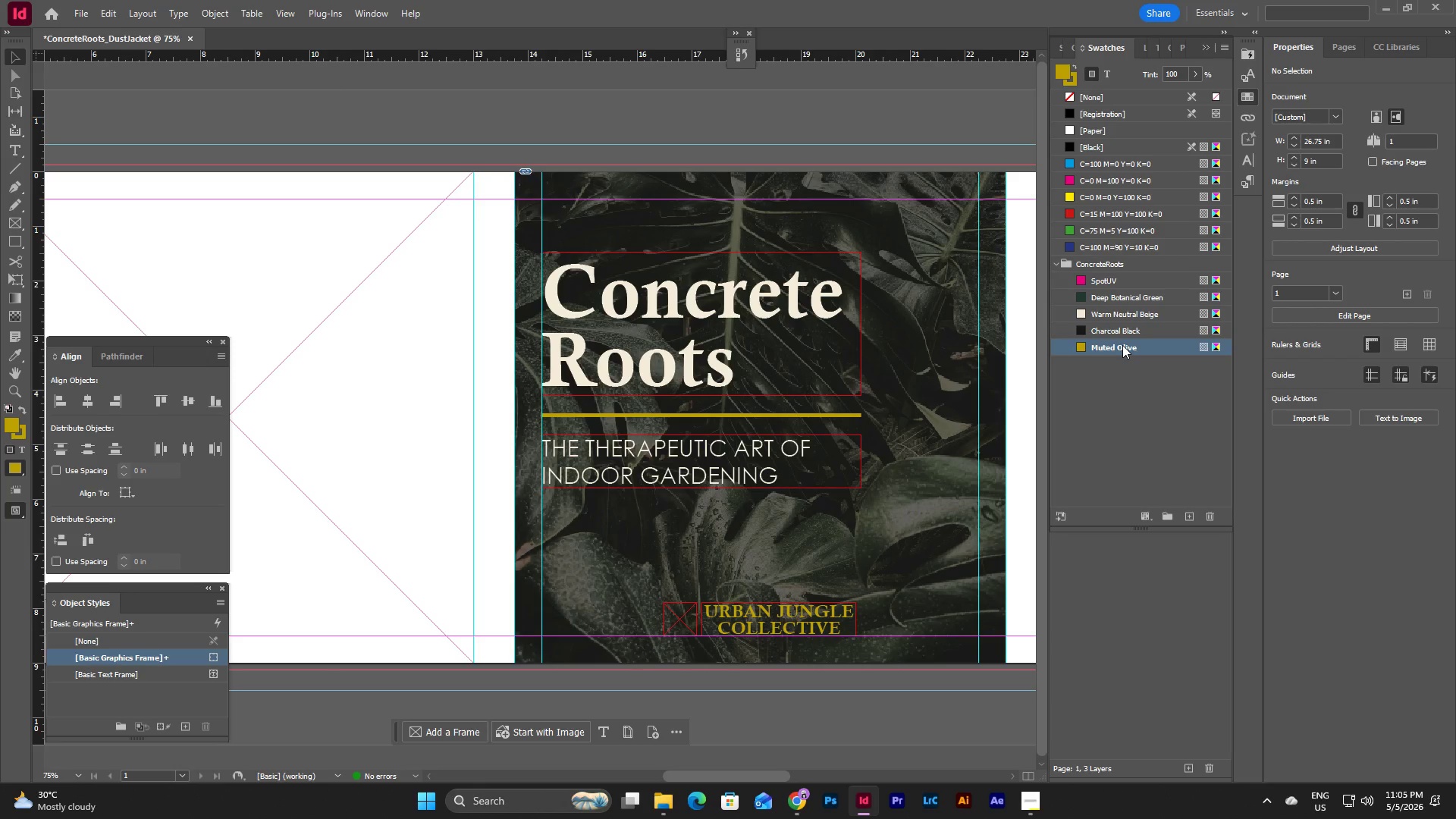 
double_click([1122, 345])
 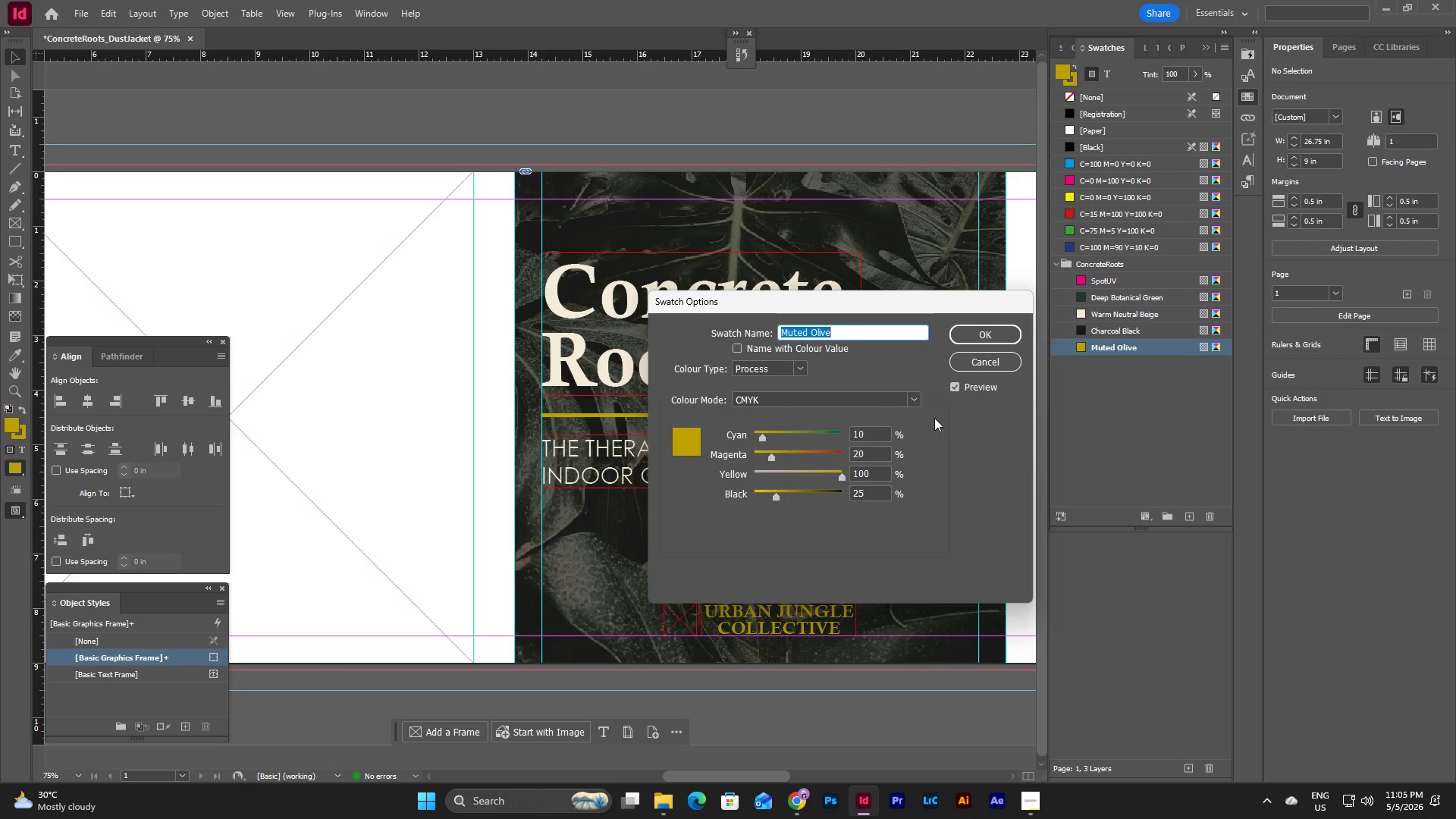 
wait(32.38)
 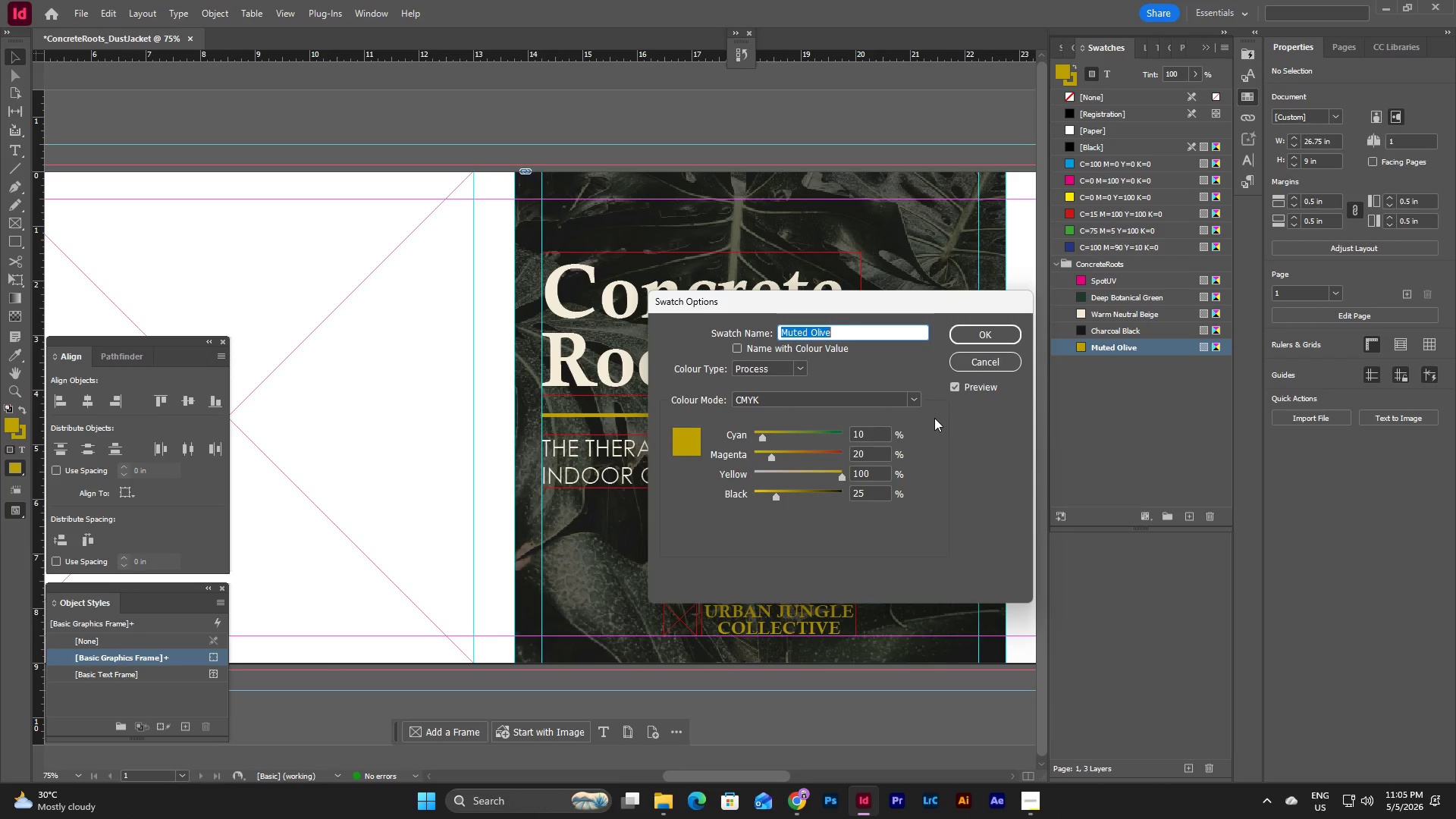 
left_click([1000, 362])
 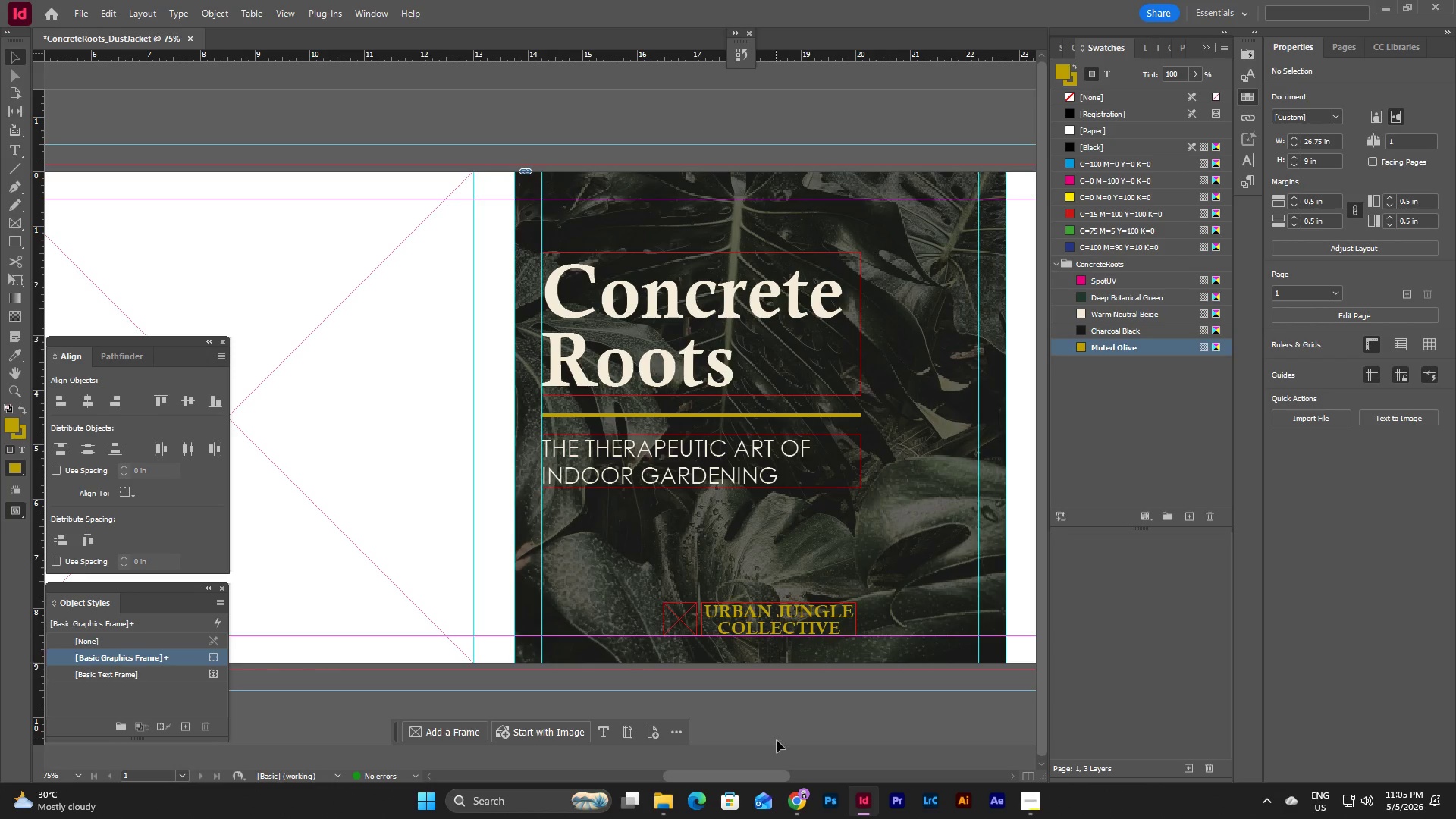 
left_click([793, 797])
 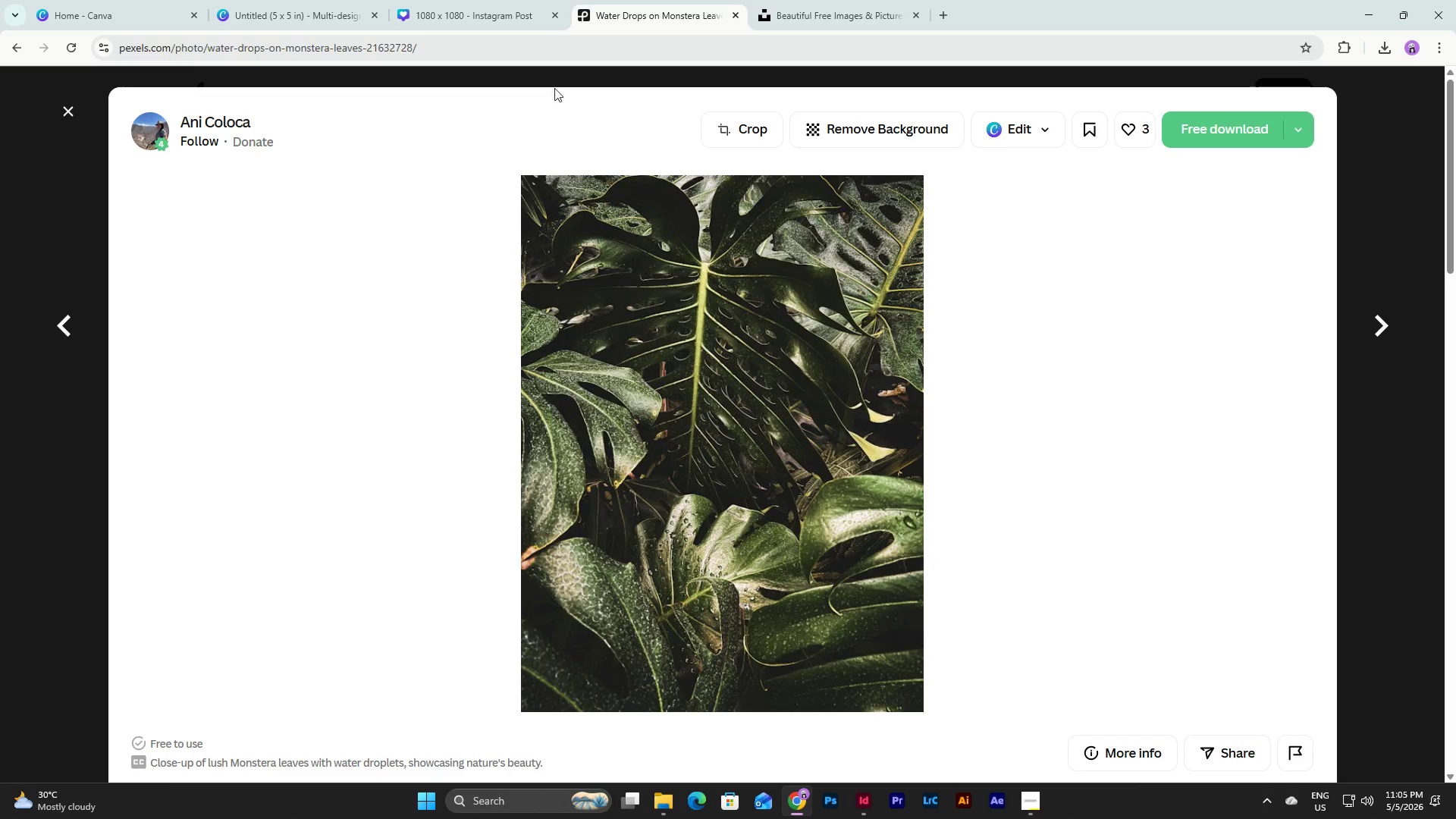 
left_click([487, 7])
 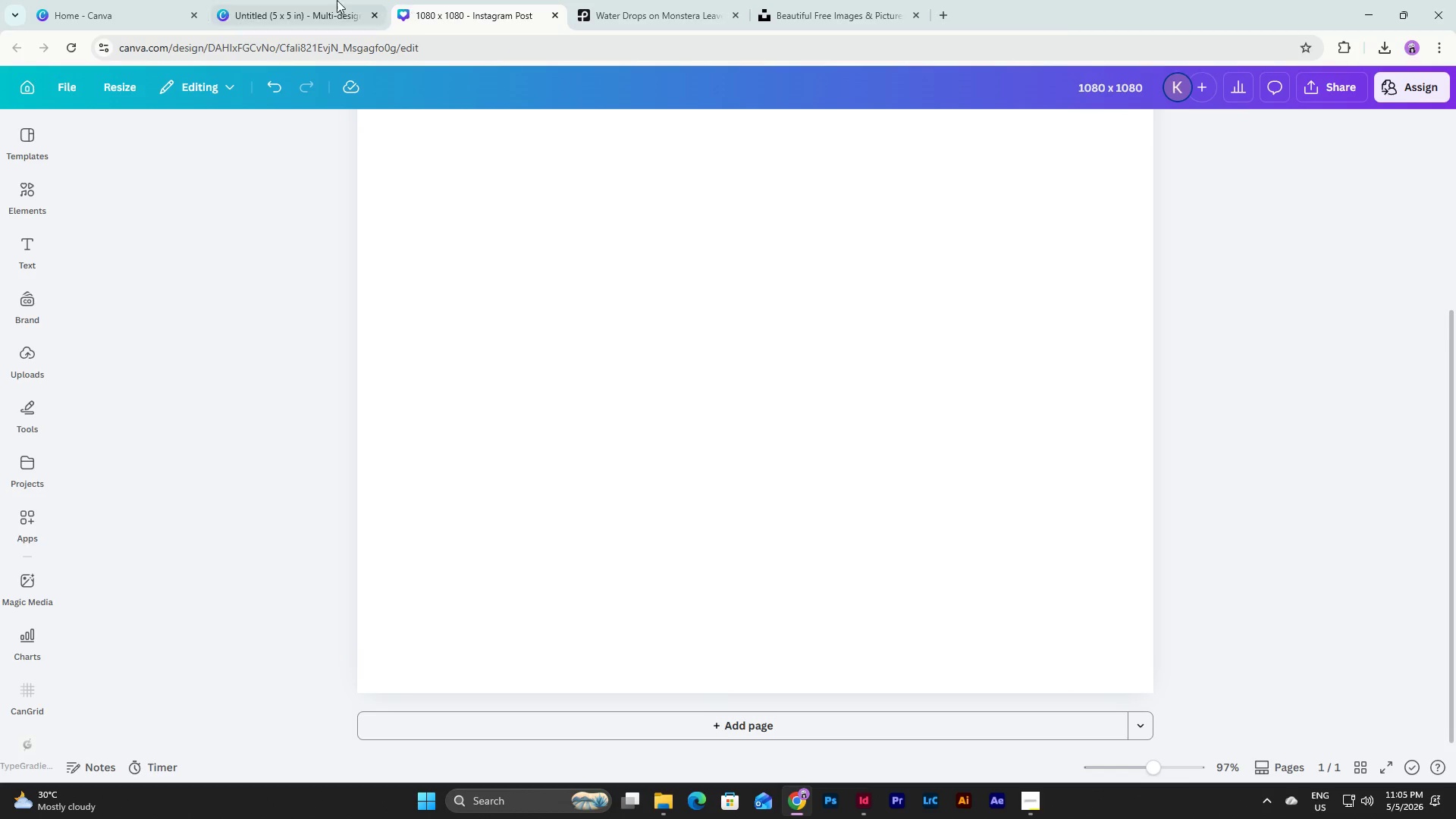 
left_click([334, 0])
 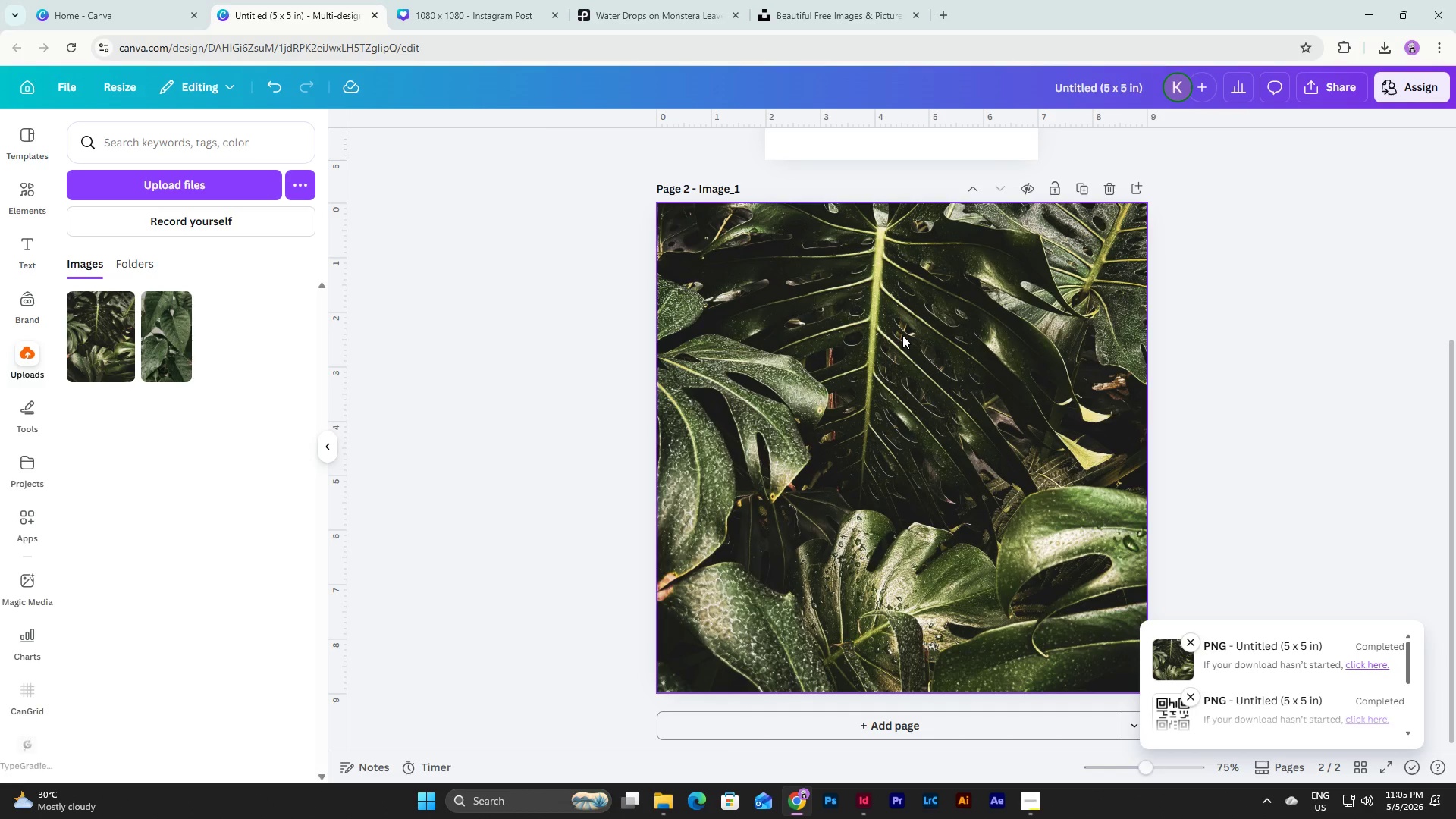 
scroll: coordinate [902, 335], scroll_direction: down, amount: 5.0
 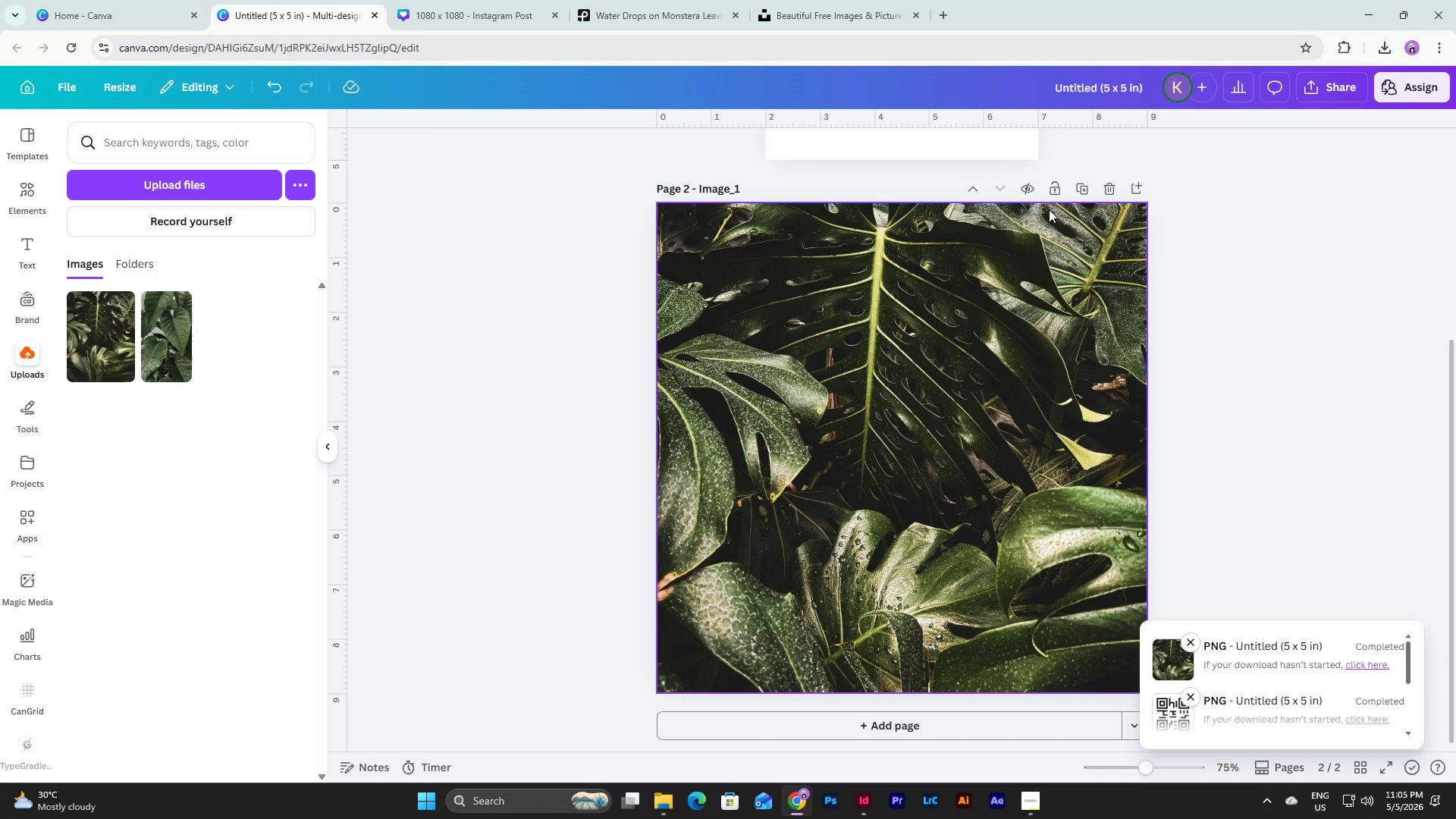 
left_click([1081, 181])
 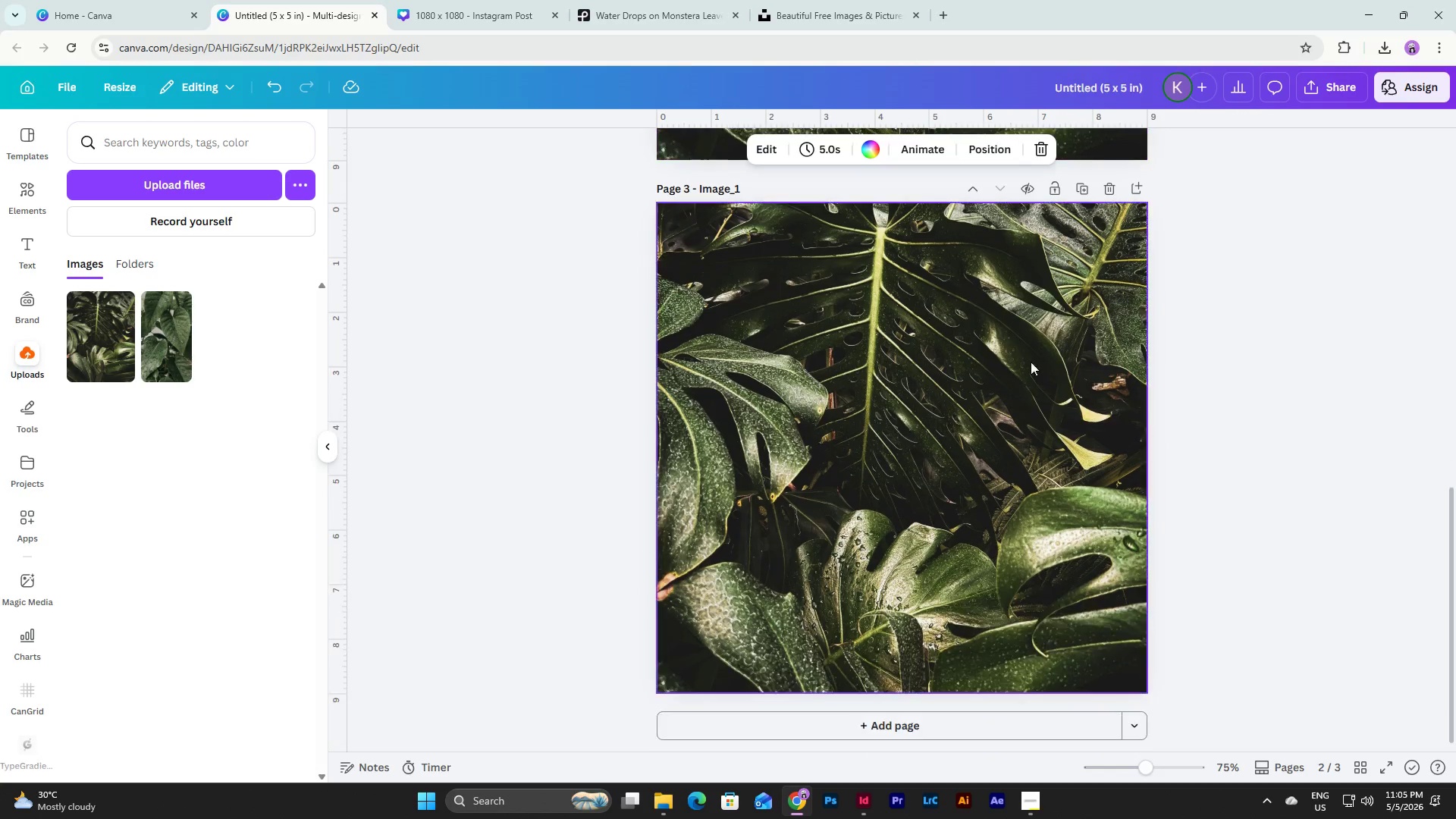 
left_click([1016, 377])
 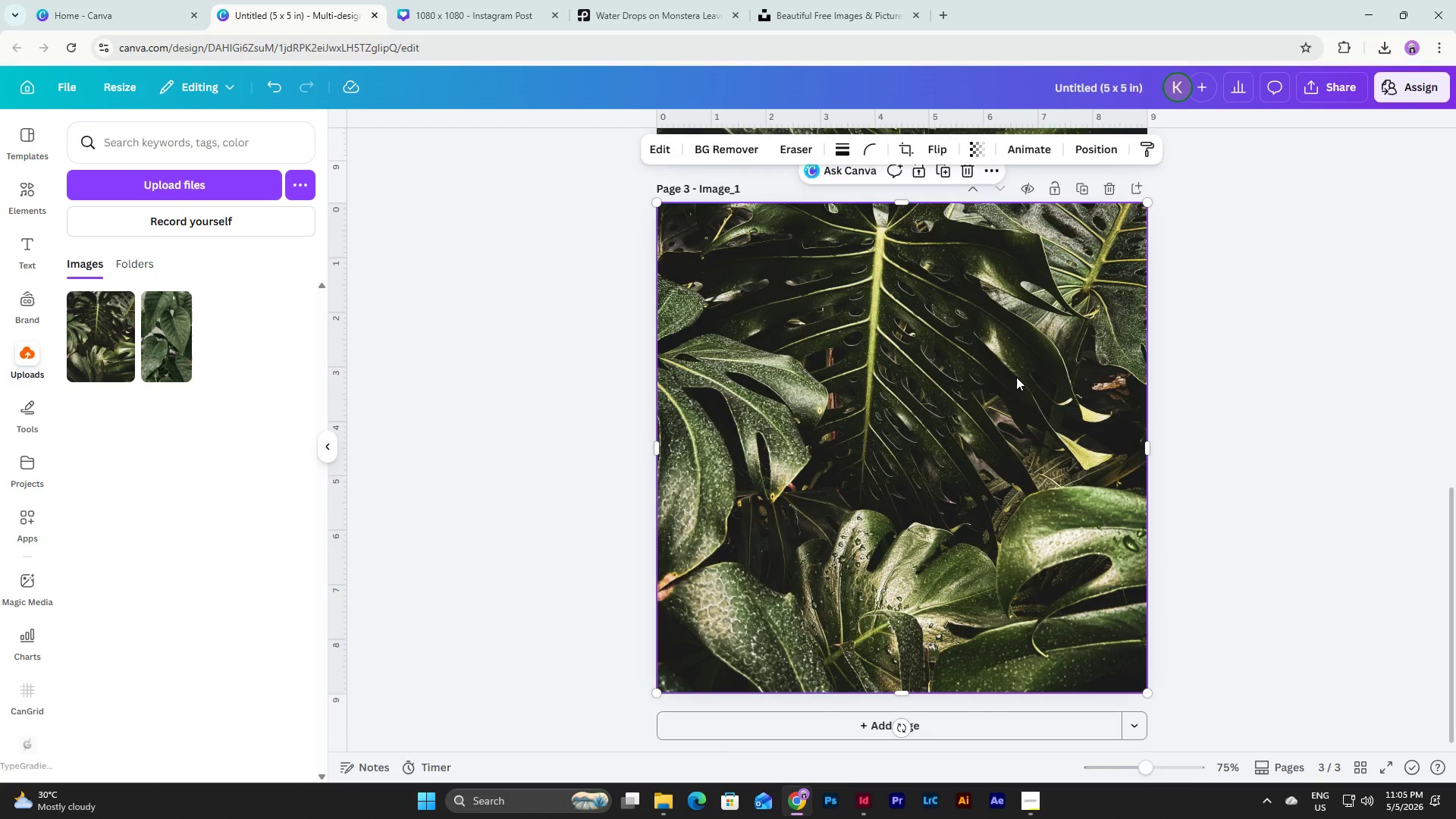 
left_click([931, 300])
 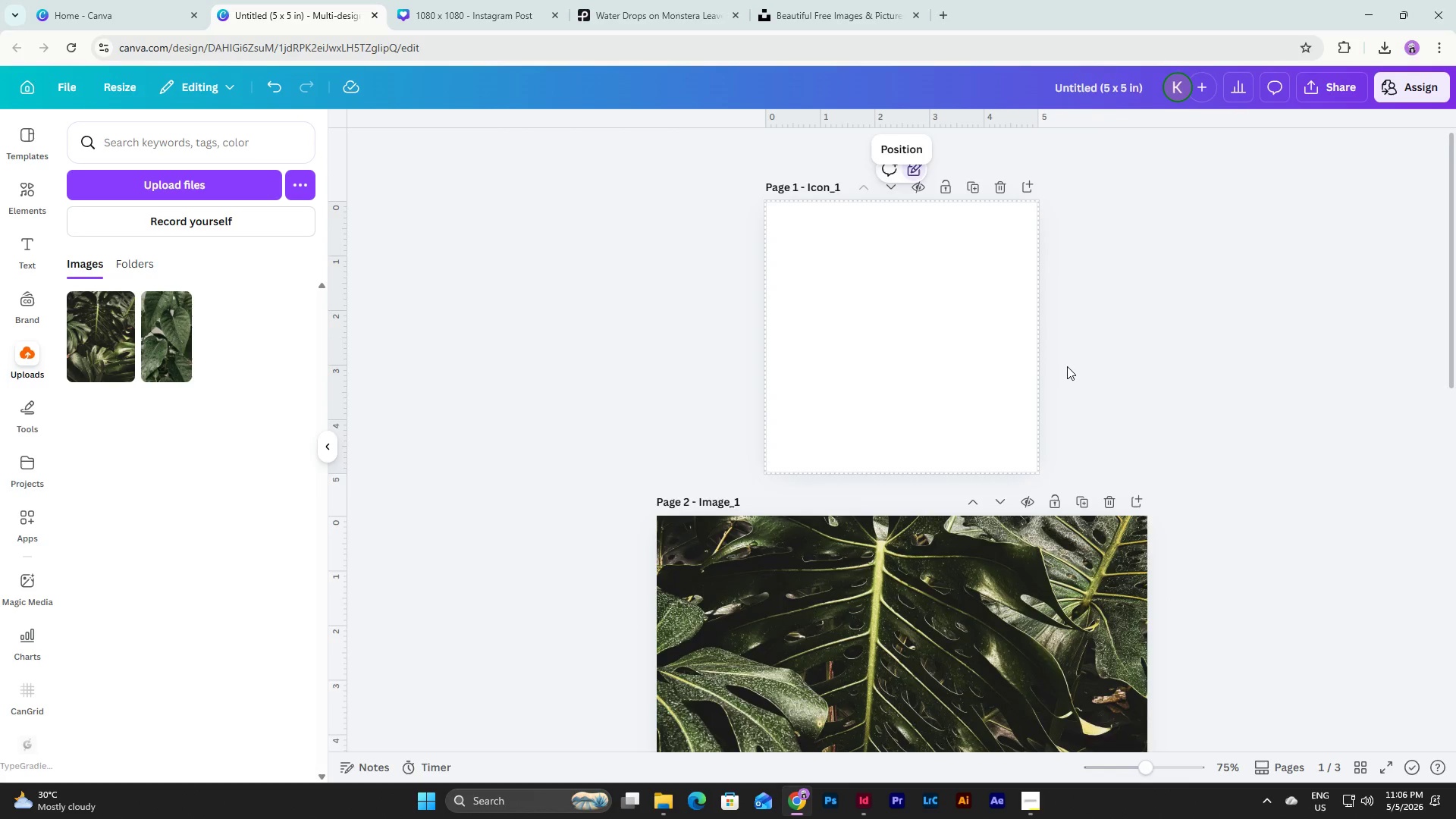 
scroll: coordinate [1016, 377], scroll_direction: up, amount: 17.0
 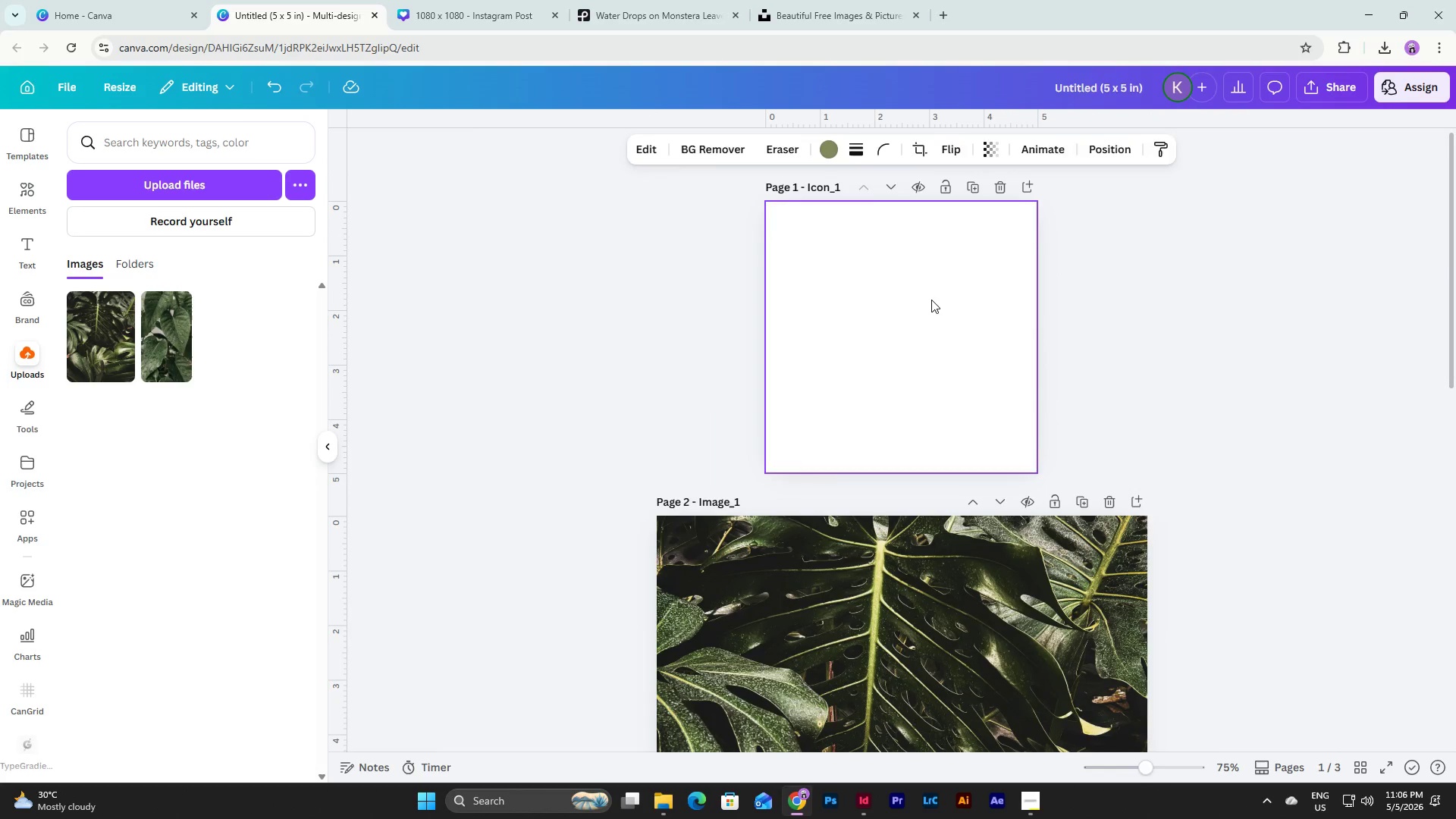 
scroll: coordinate [1067, 366], scroll_direction: down, amount: 9.0
 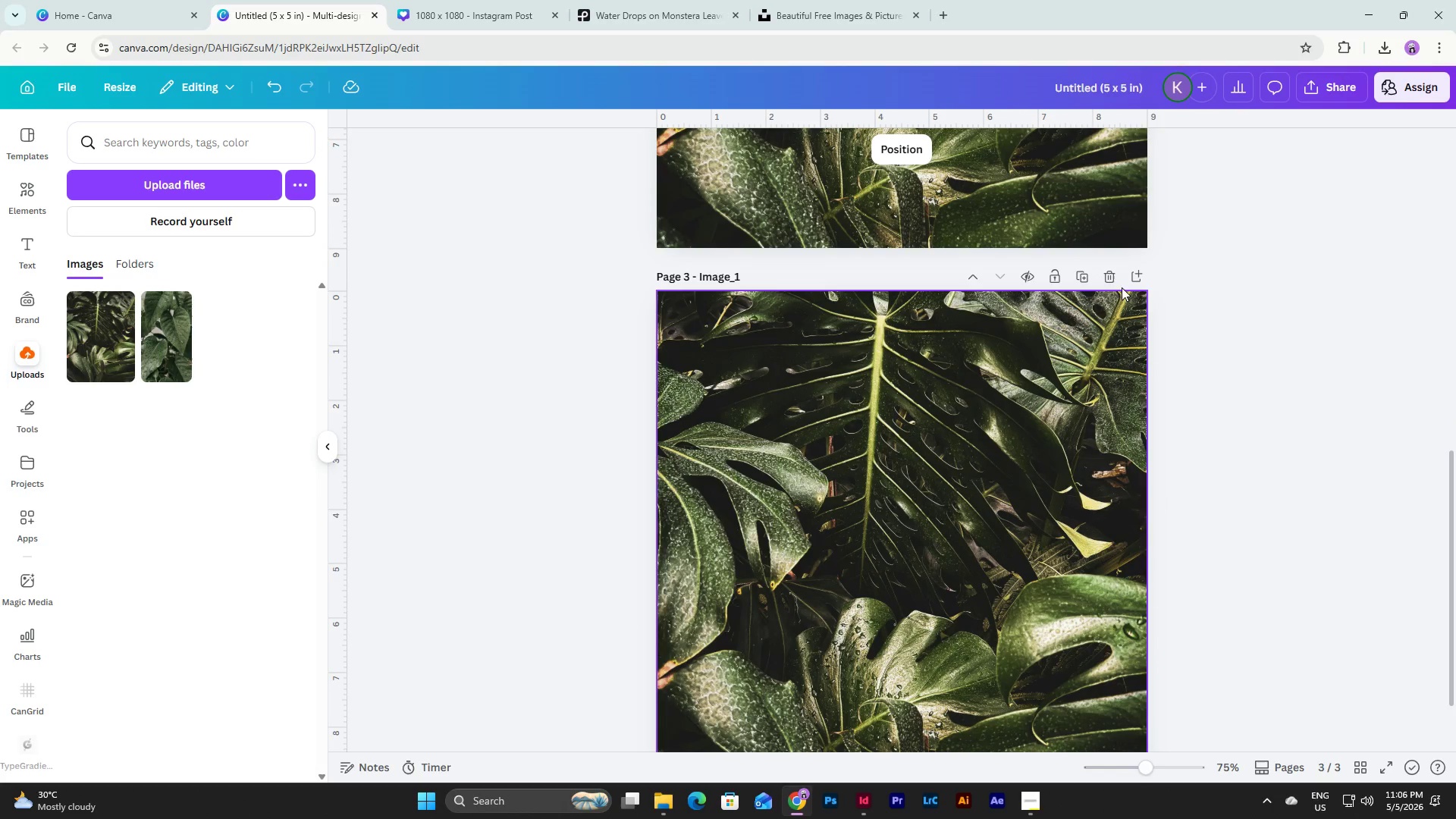 
left_click([1110, 278])
 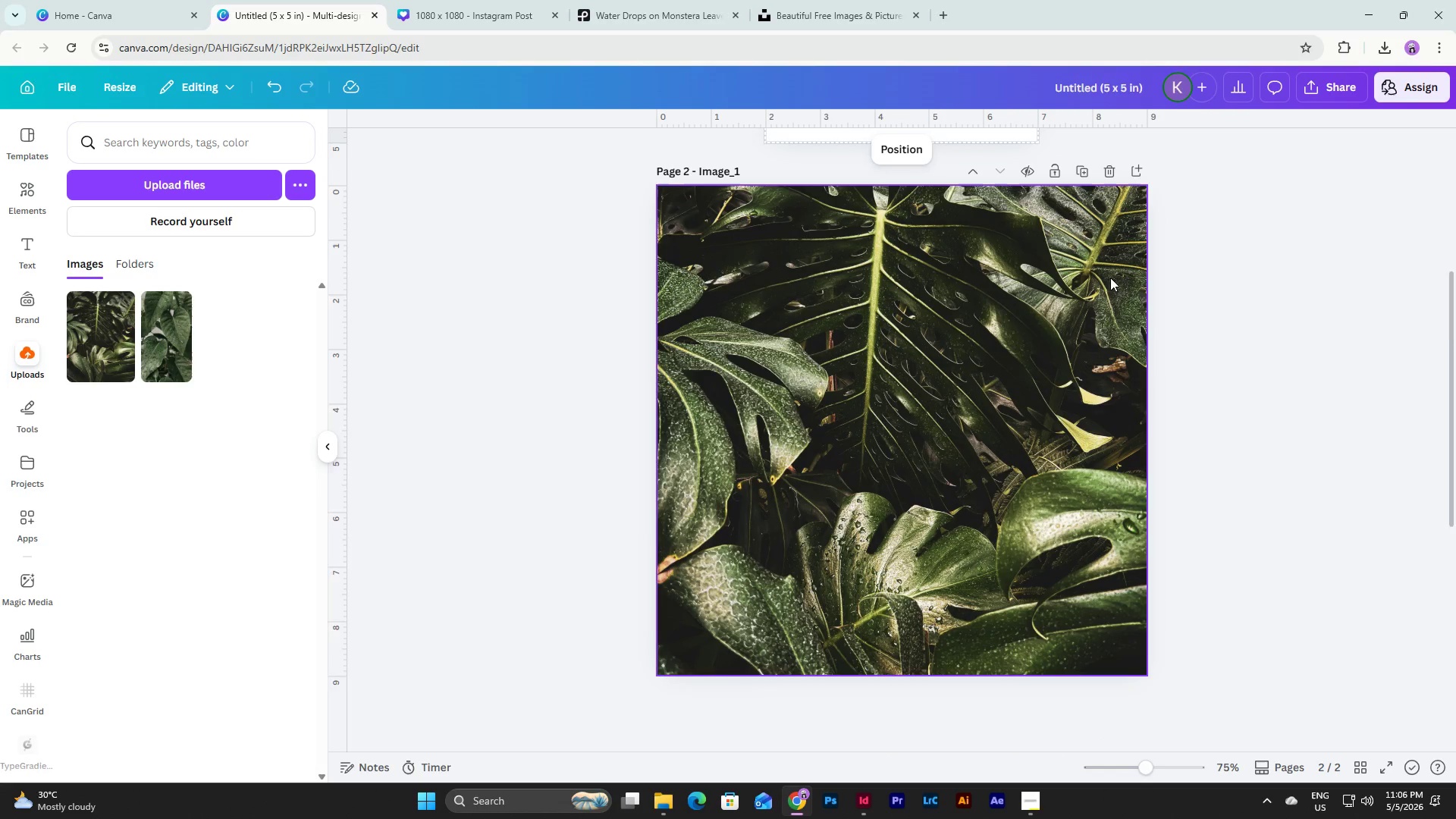 
left_click([965, 301])
 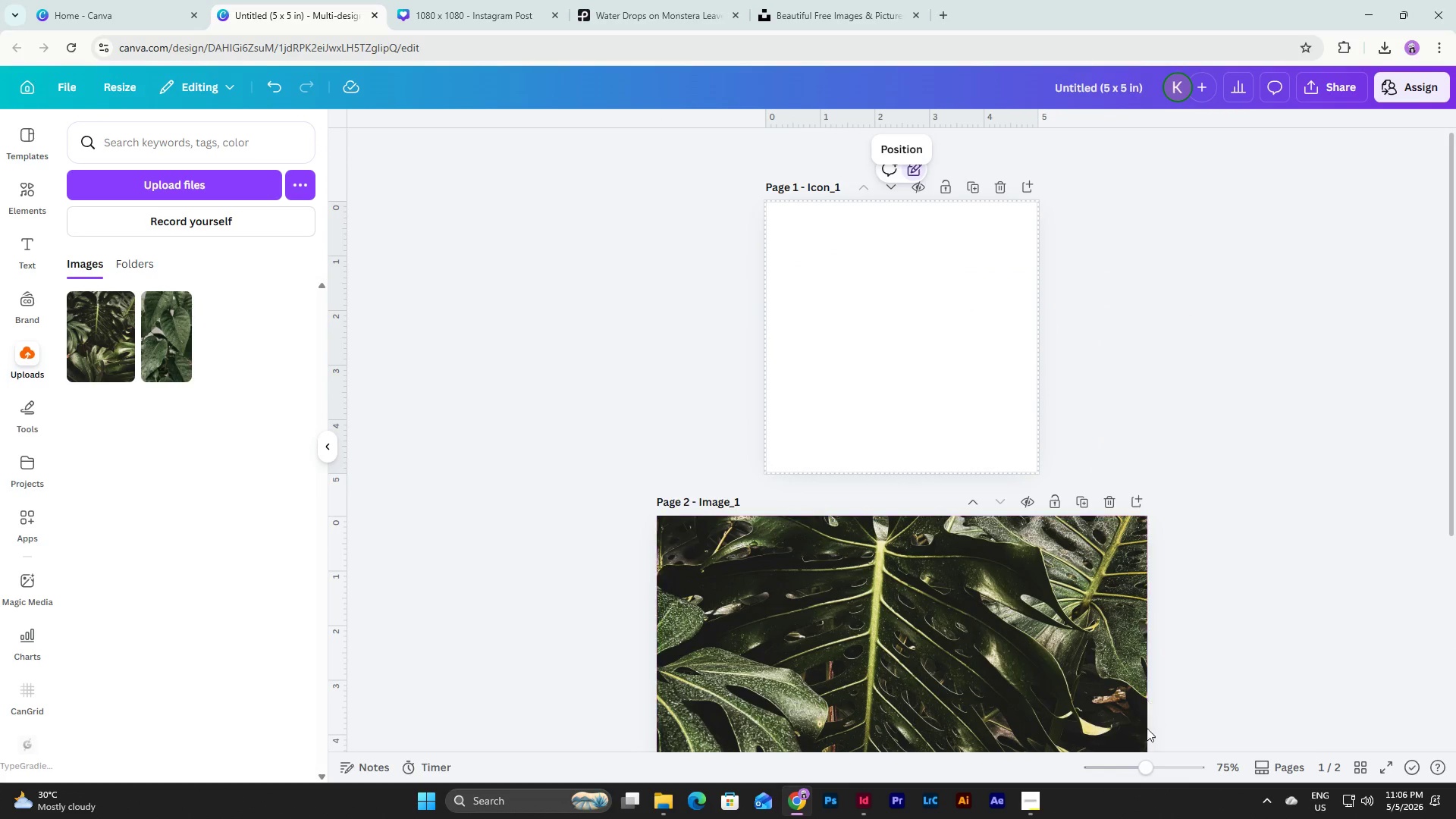 
scroll: coordinate [1189, 316], scroll_direction: up, amount: 9.0
 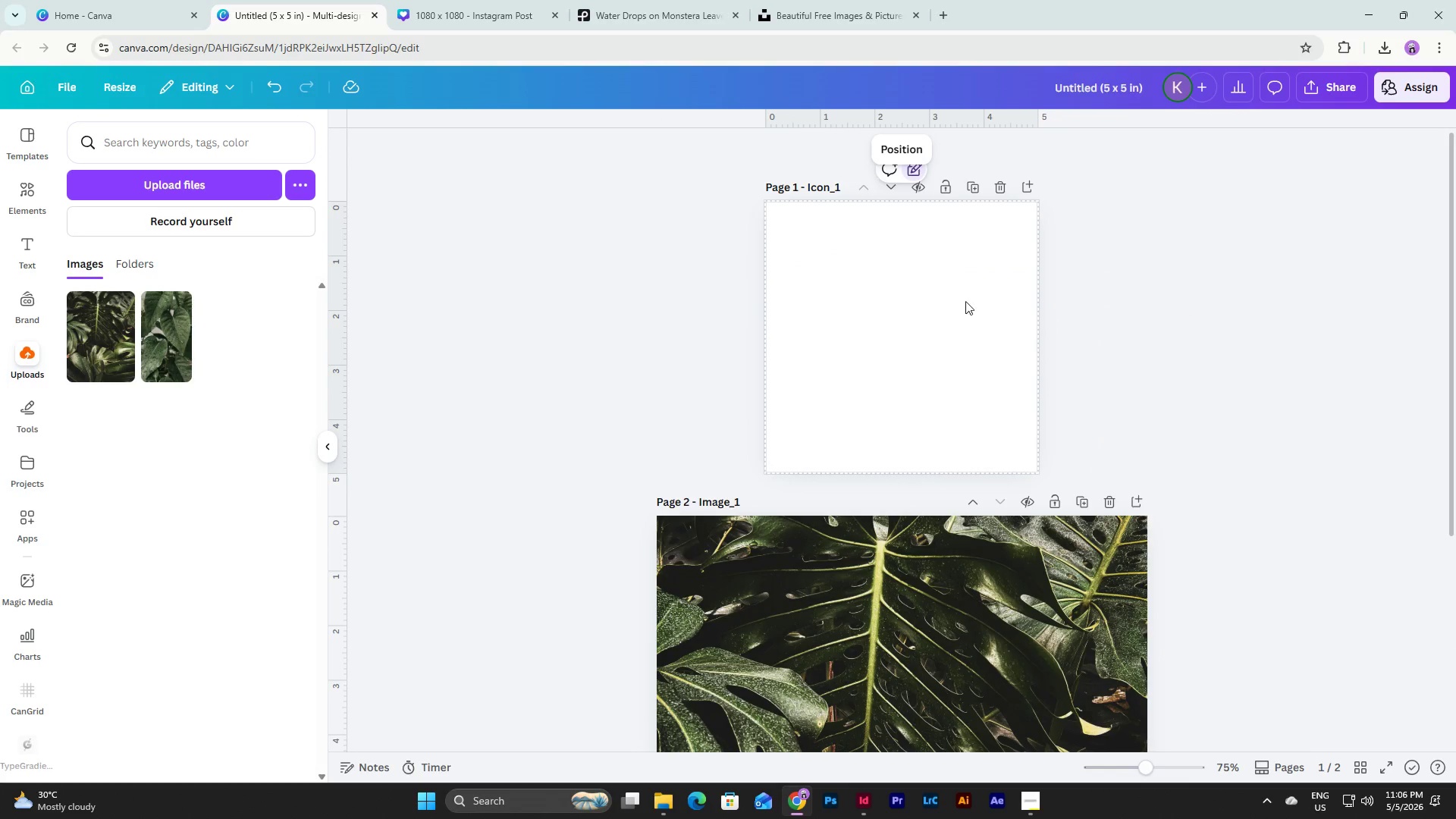 
left_click_drag(start_coordinate=[1145, 761], to_coordinate=[1182, 762])
 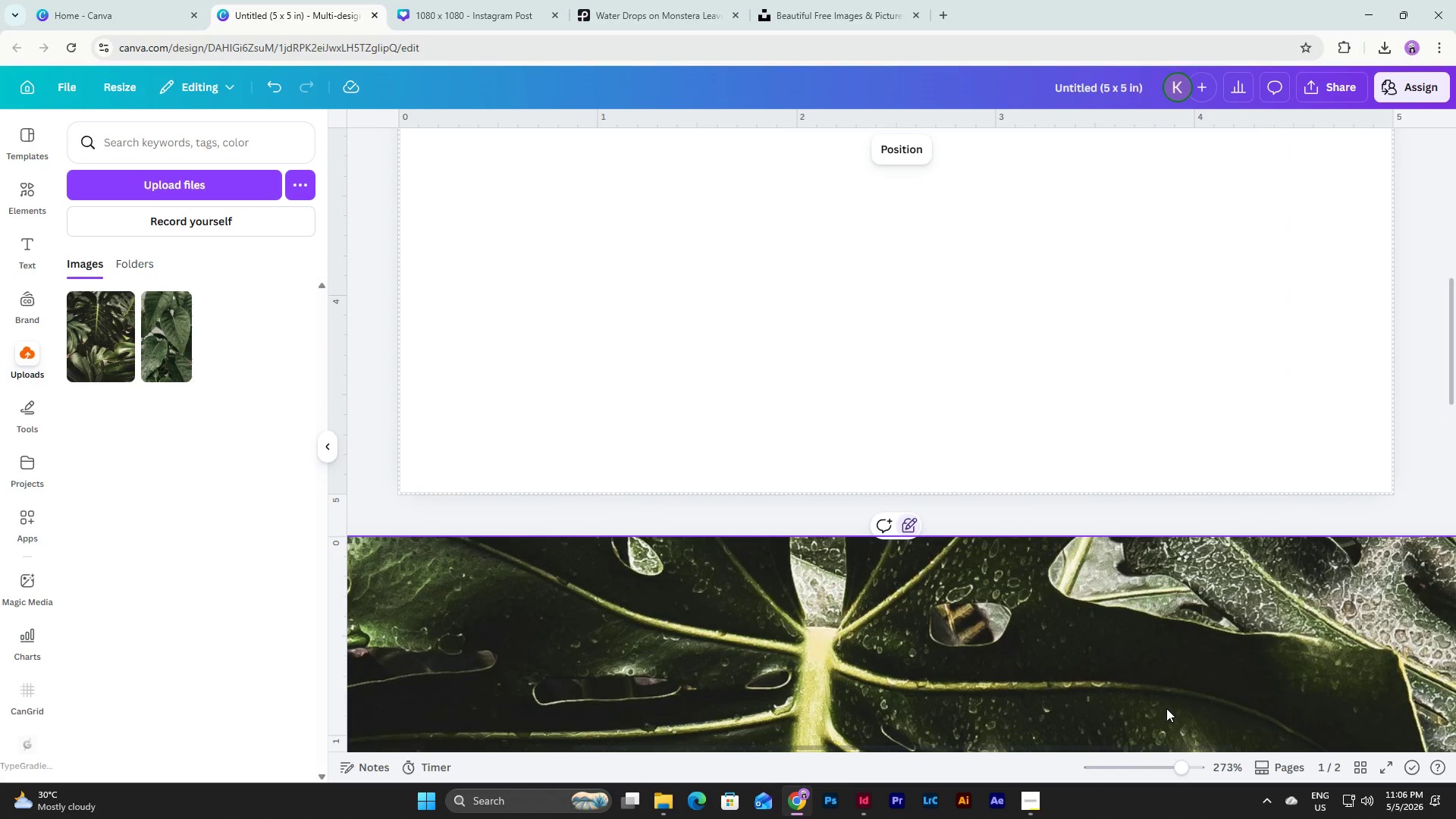 
scroll: coordinate [1165, 703], scroll_direction: up, amount: 10.0
 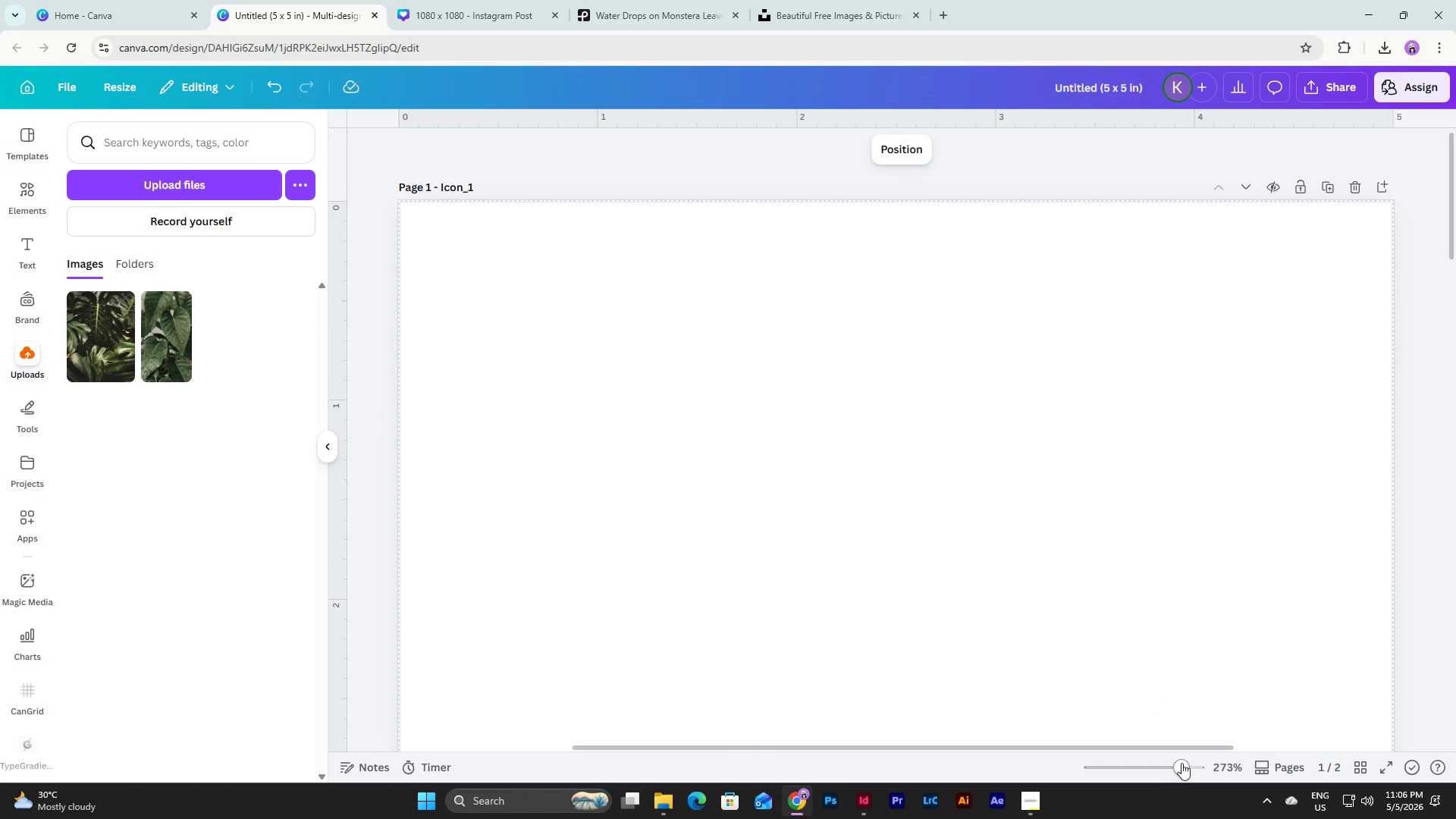 
left_click_drag(start_coordinate=[1177, 761], to_coordinate=[1164, 758])
 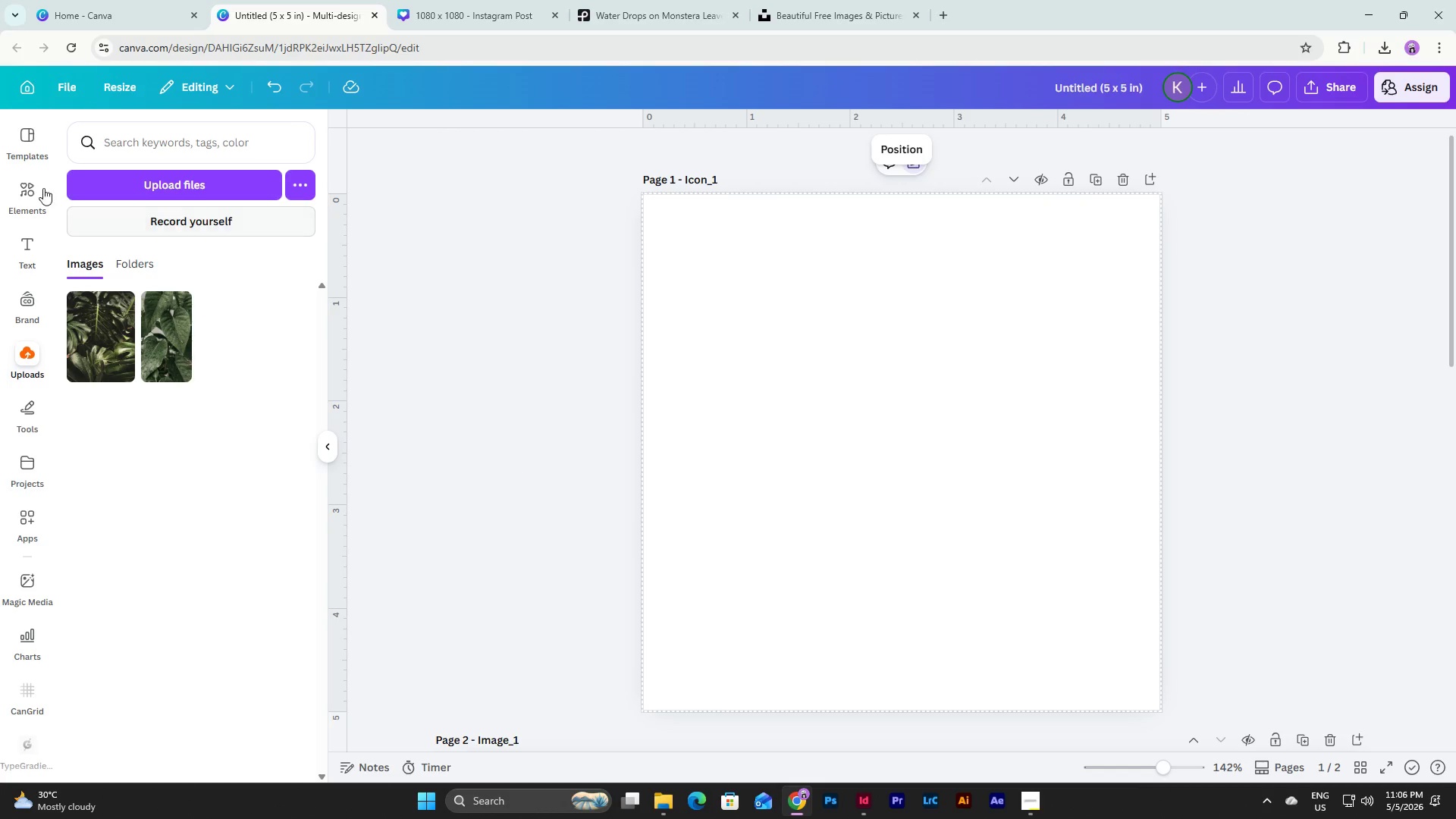 
left_click([35, 185])
 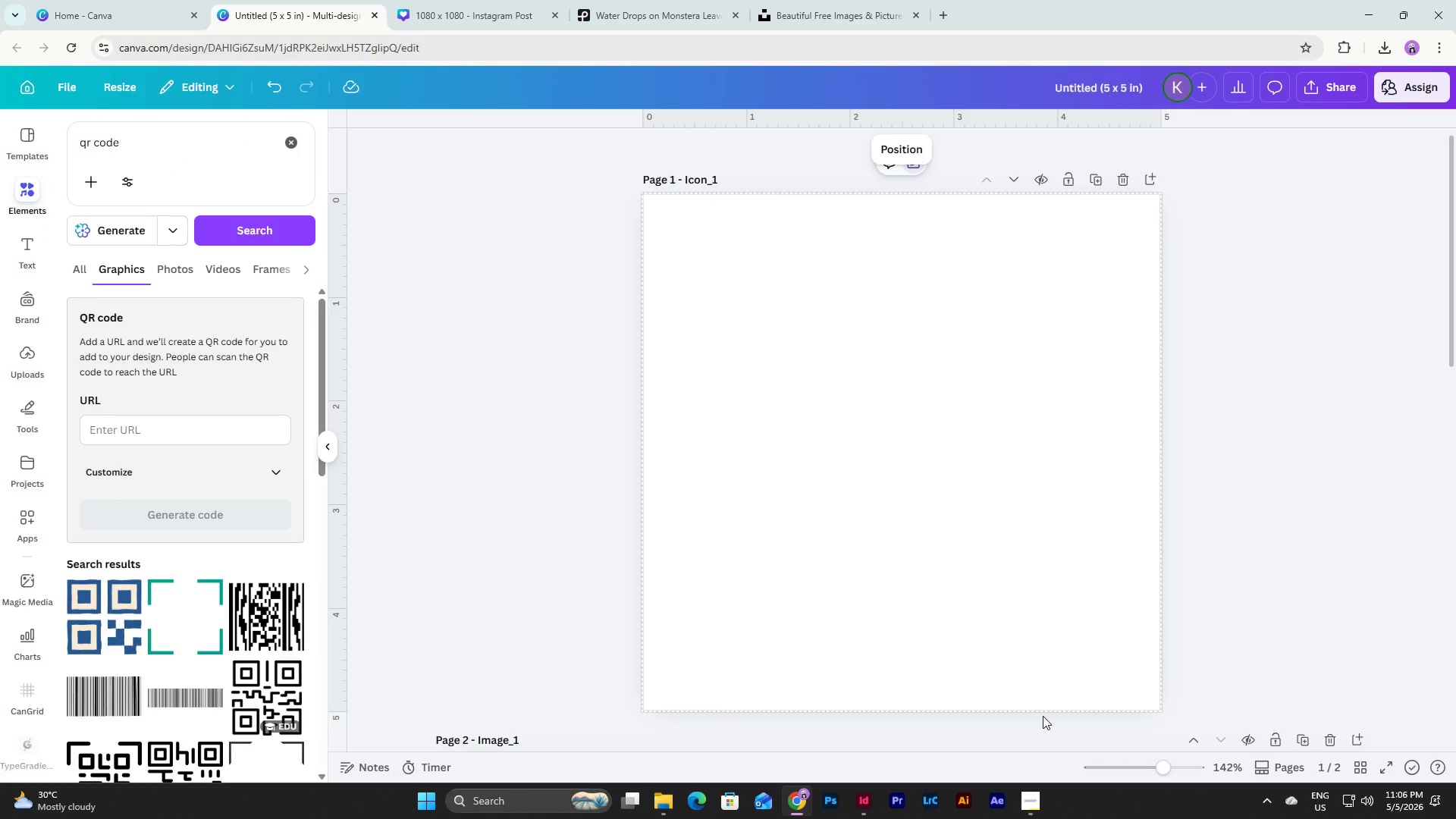 
wait(6.03)
 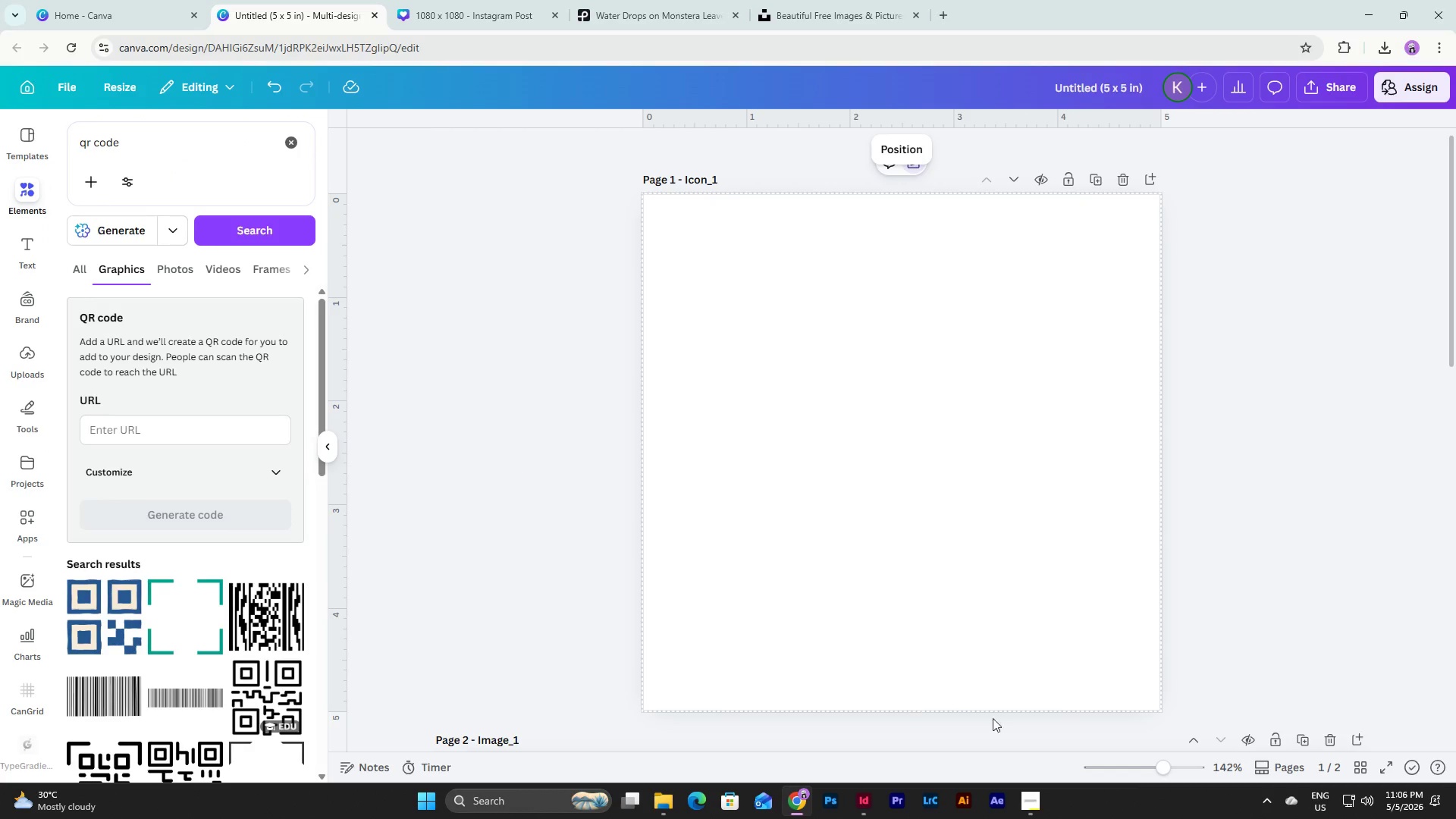 
left_click([1034, 809])